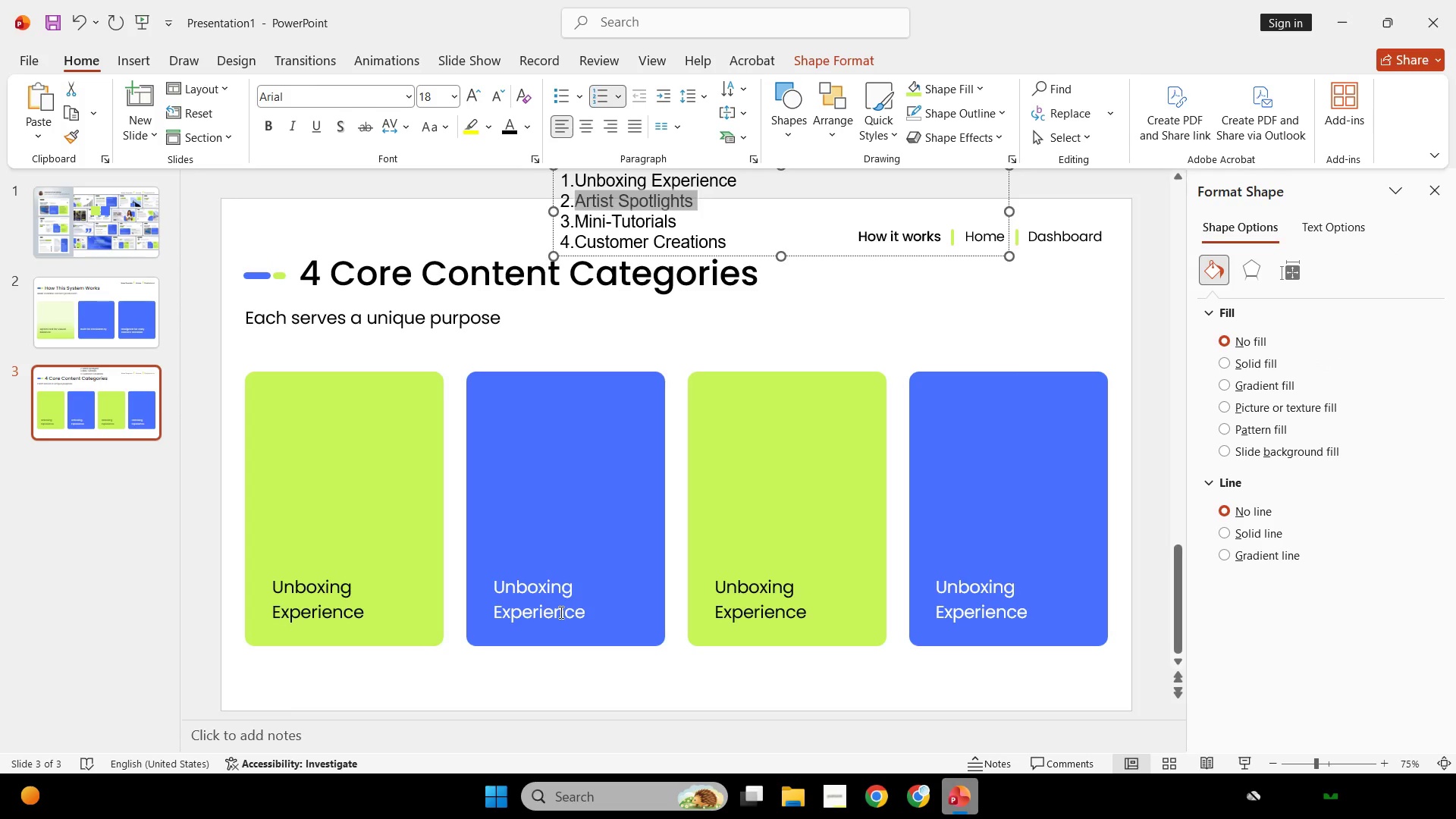 
left_click([560, 612])
 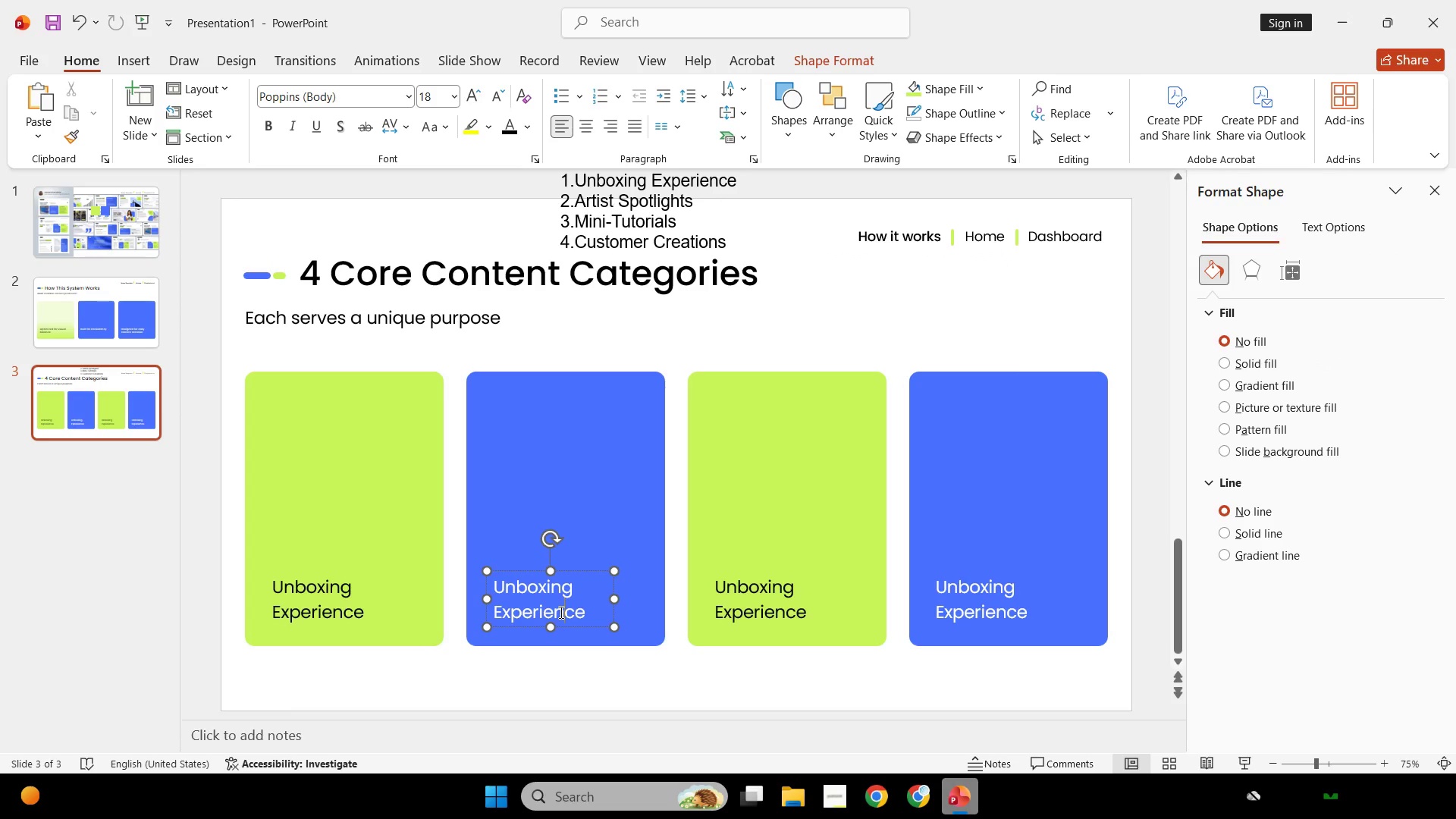 
key(Control+A)
 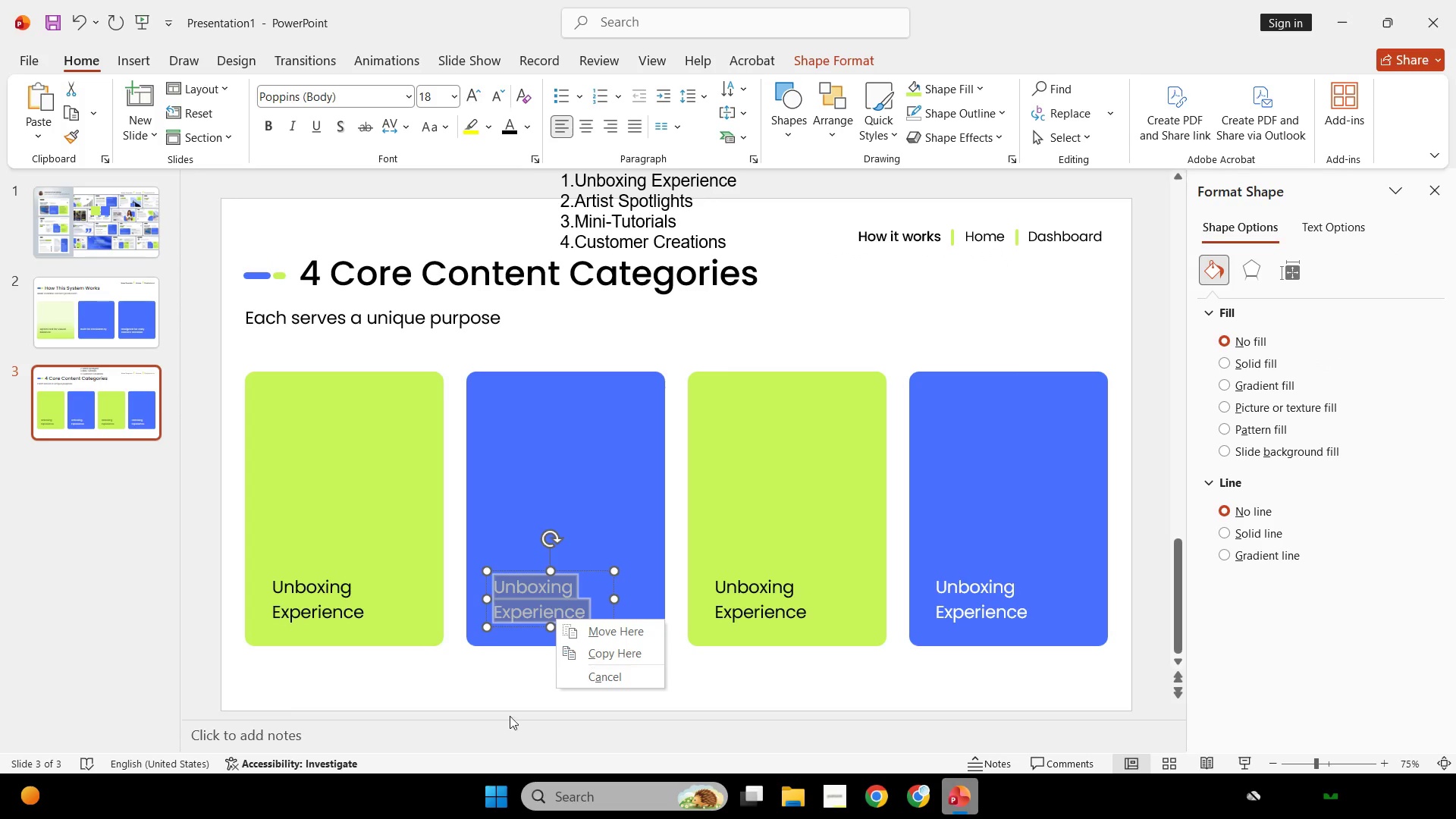 
right_click([538, 580])
 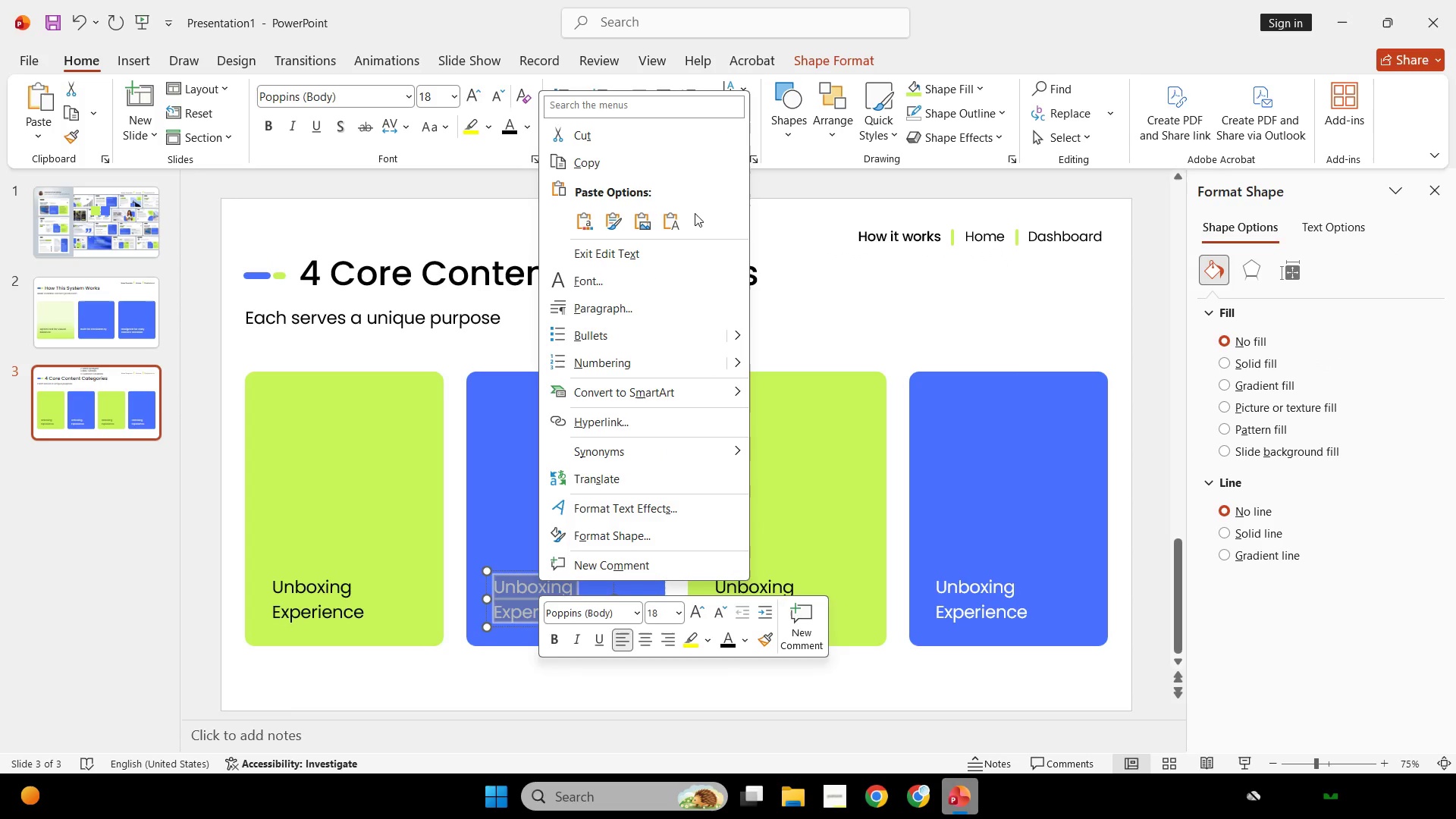 
left_click([680, 216])
 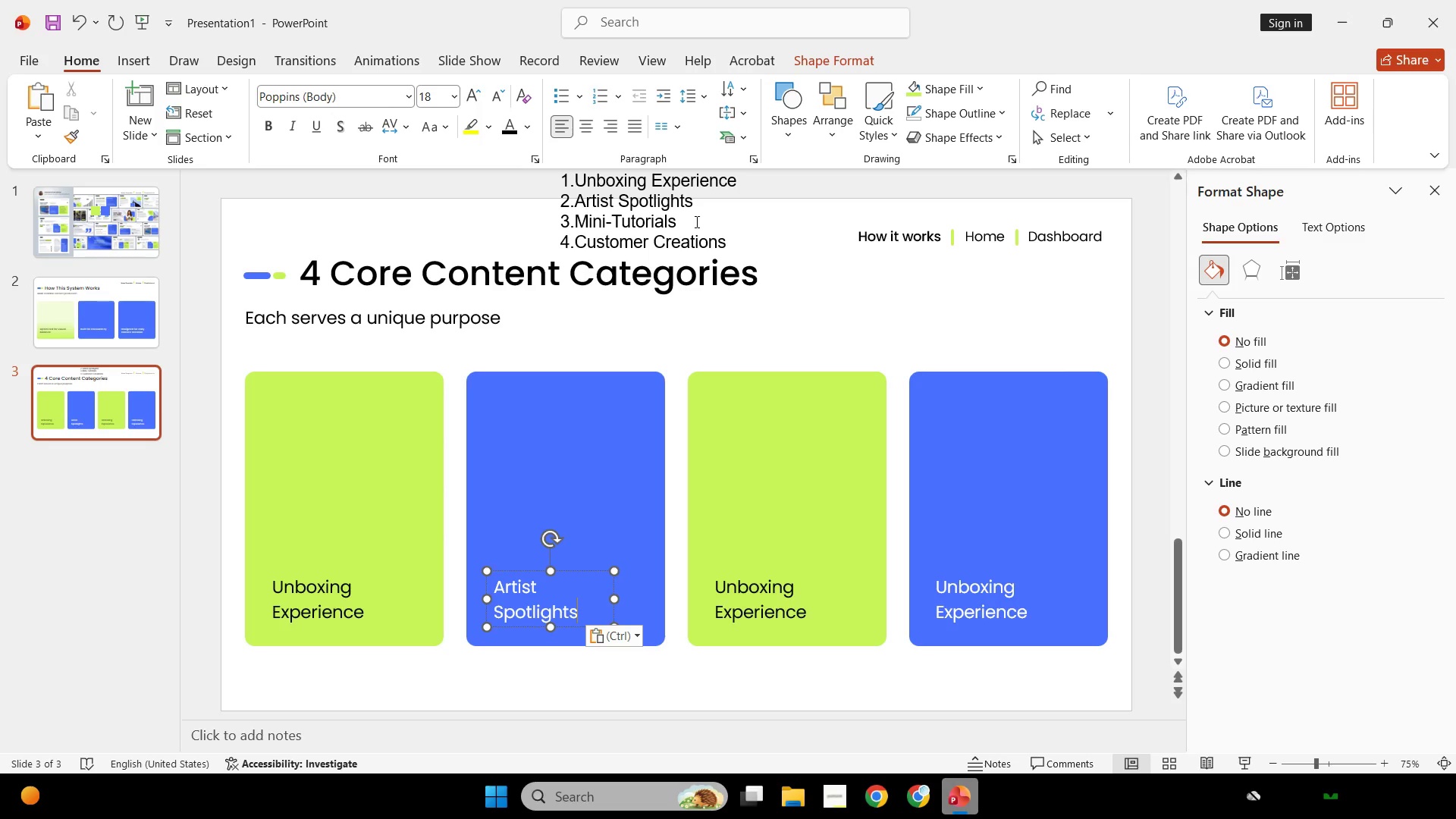 
left_click_drag(start_coordinate=[695, 220], to_coordinate=[587, 226])
 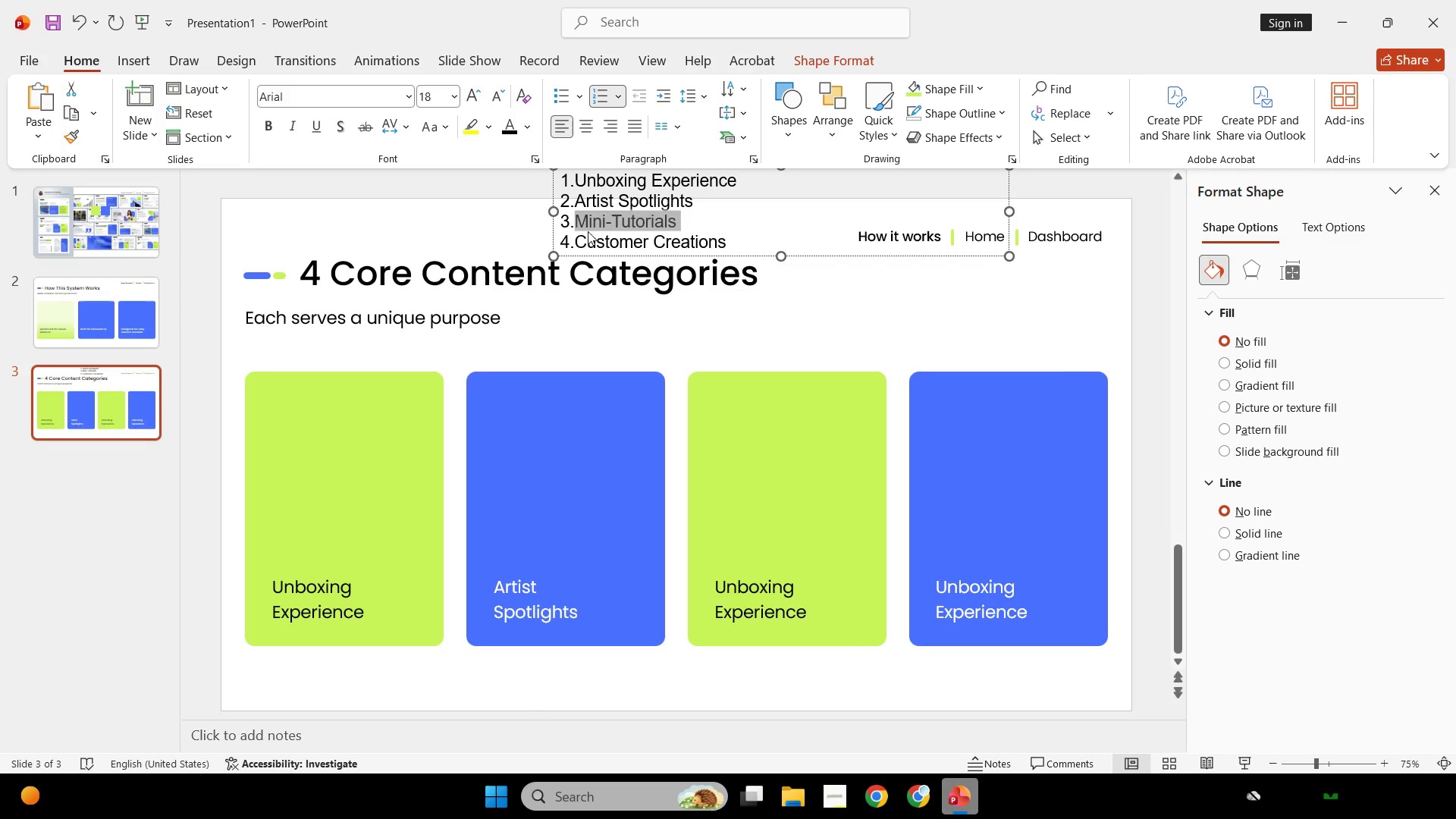 
key(Control+C)
 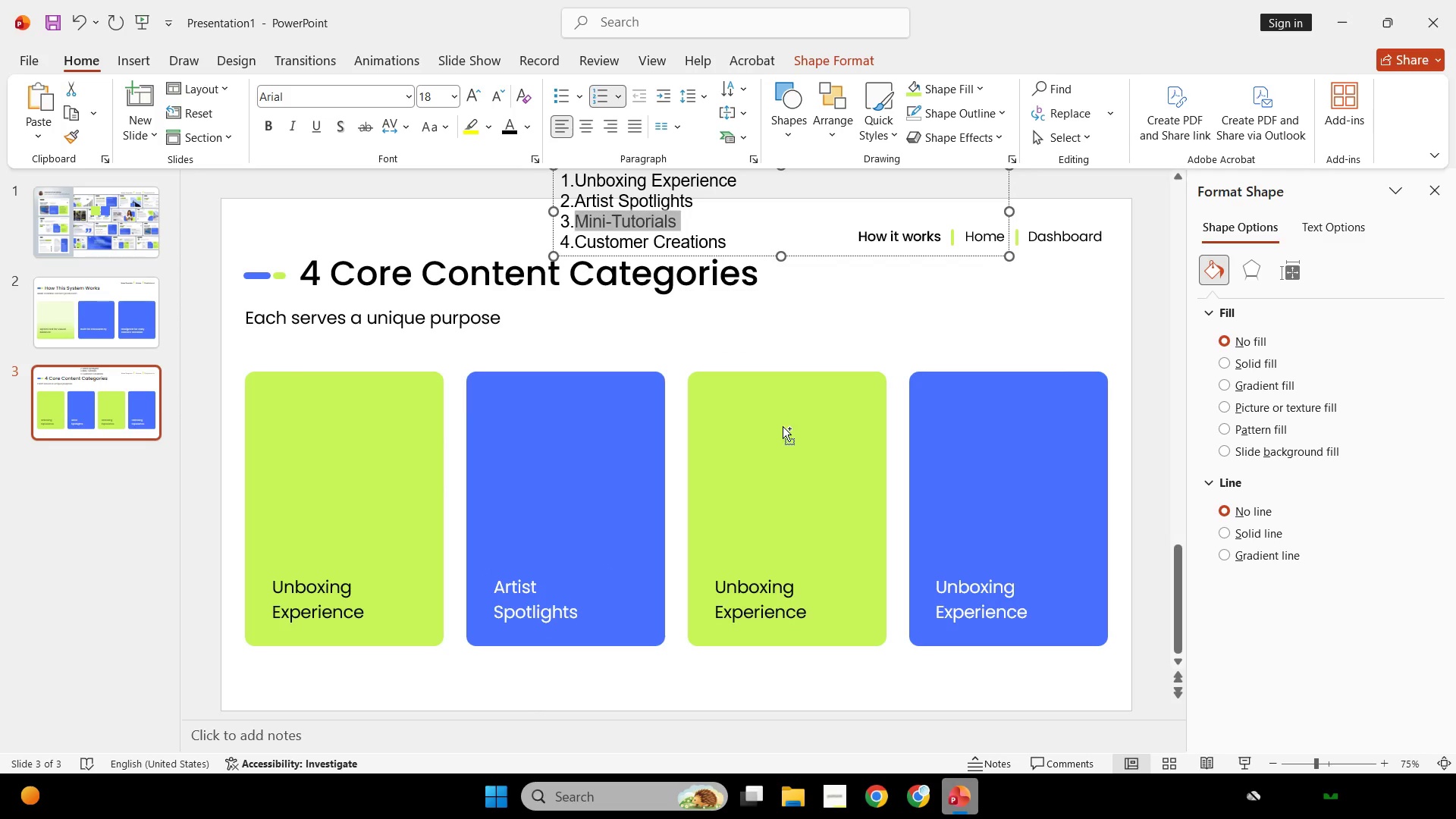 
key(Control+C)
 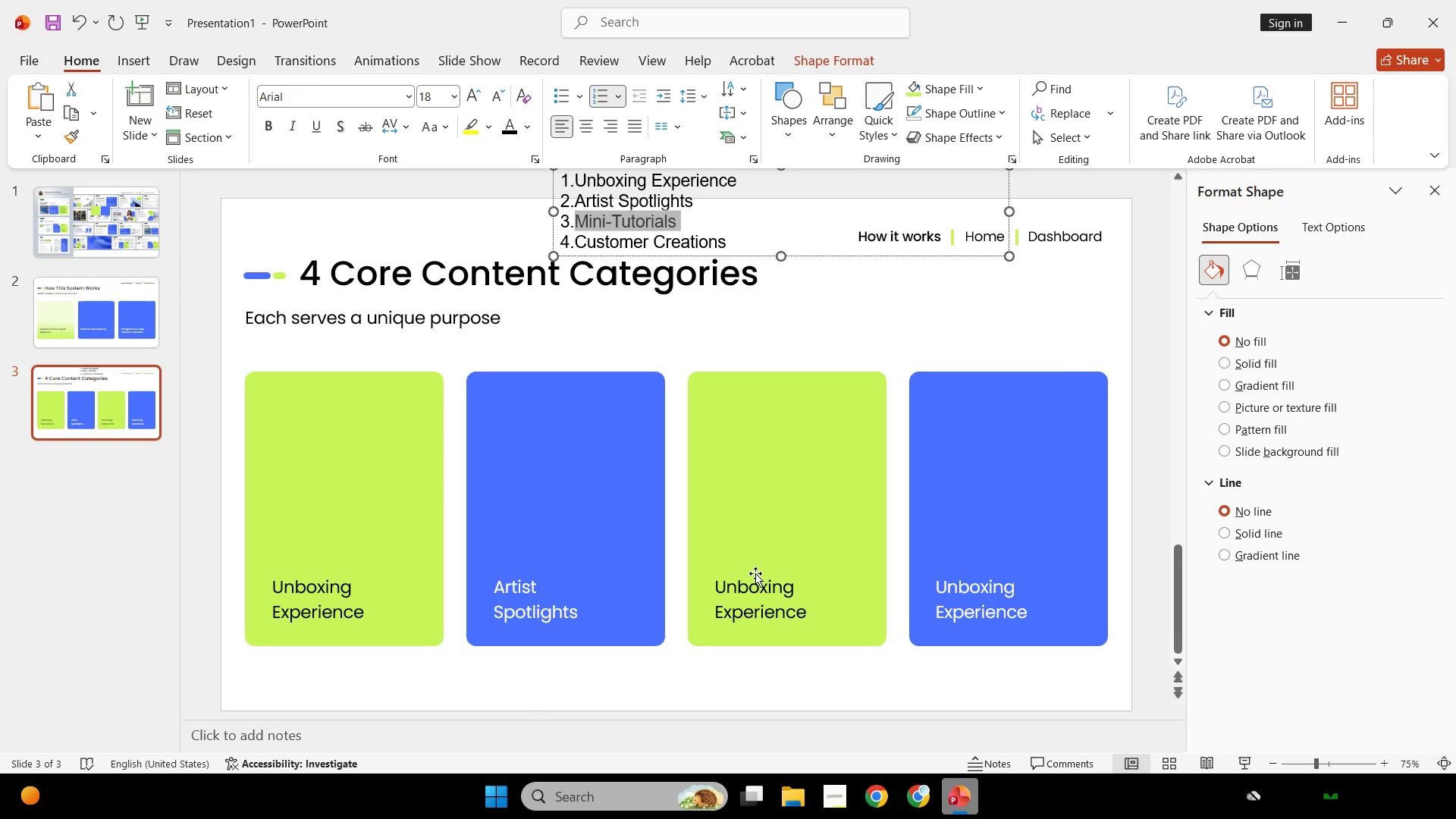 
left_click([756, 581])
 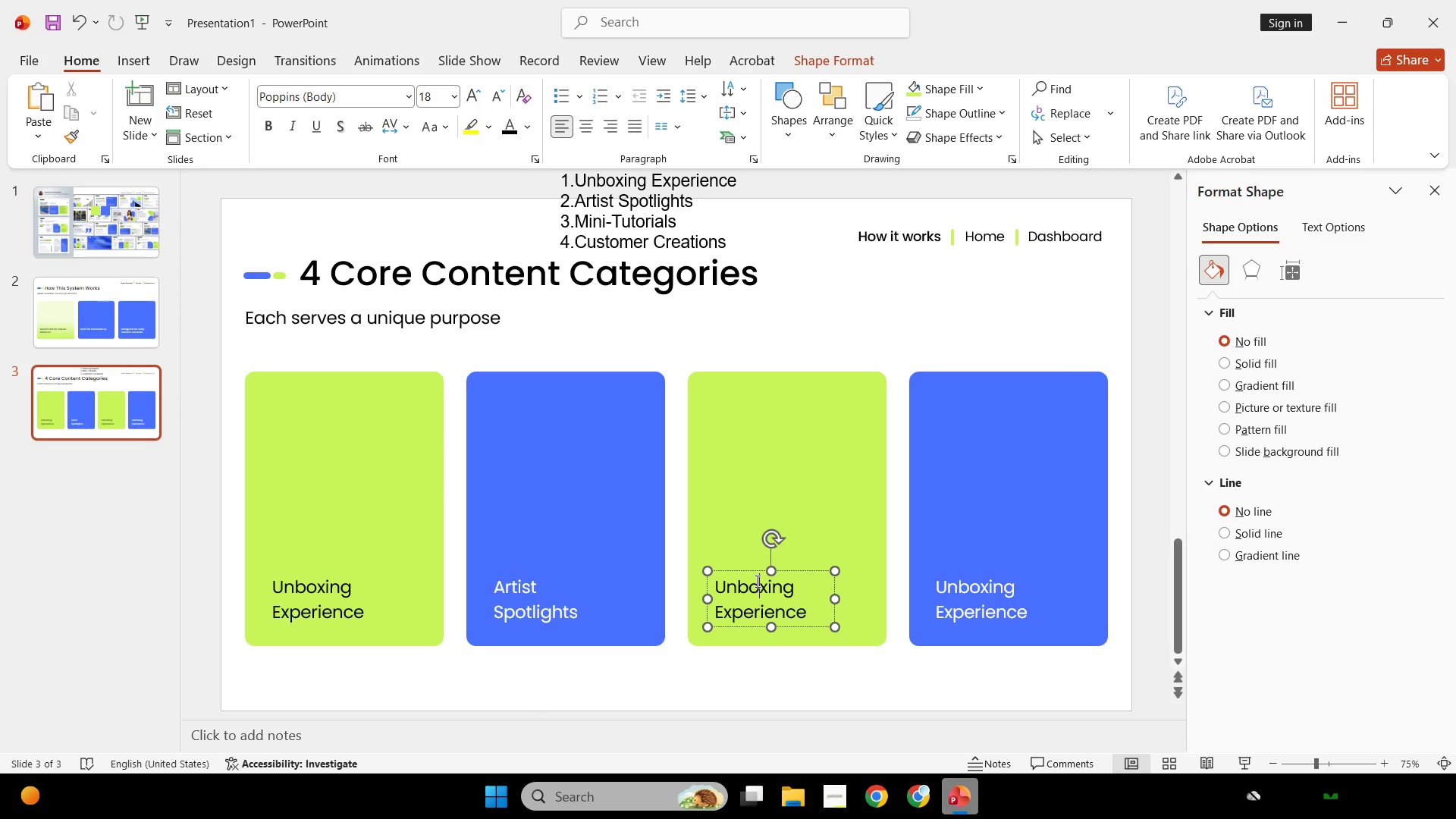 
key(Control+ControlLeft)
 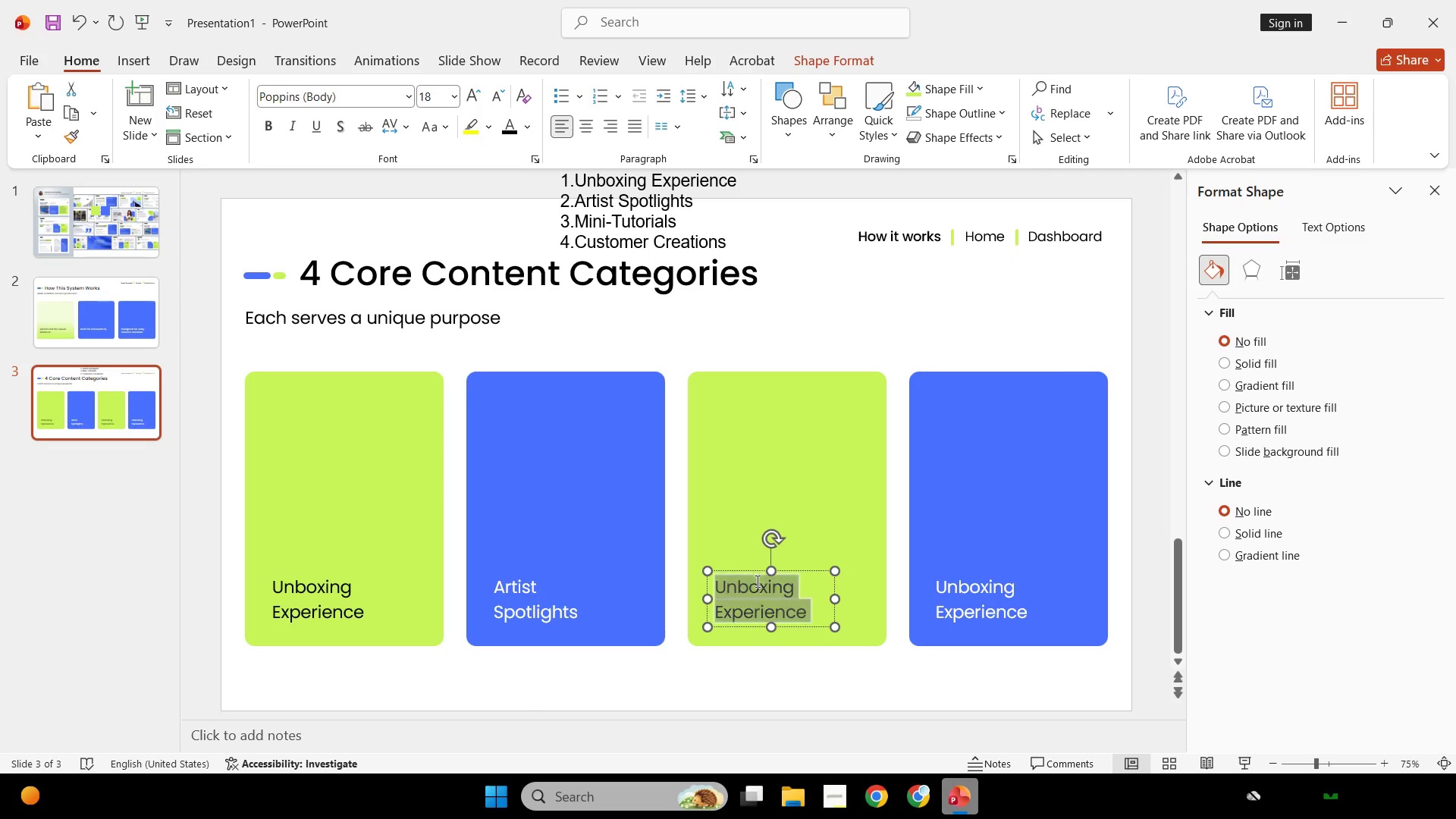 
key(Control+A)
 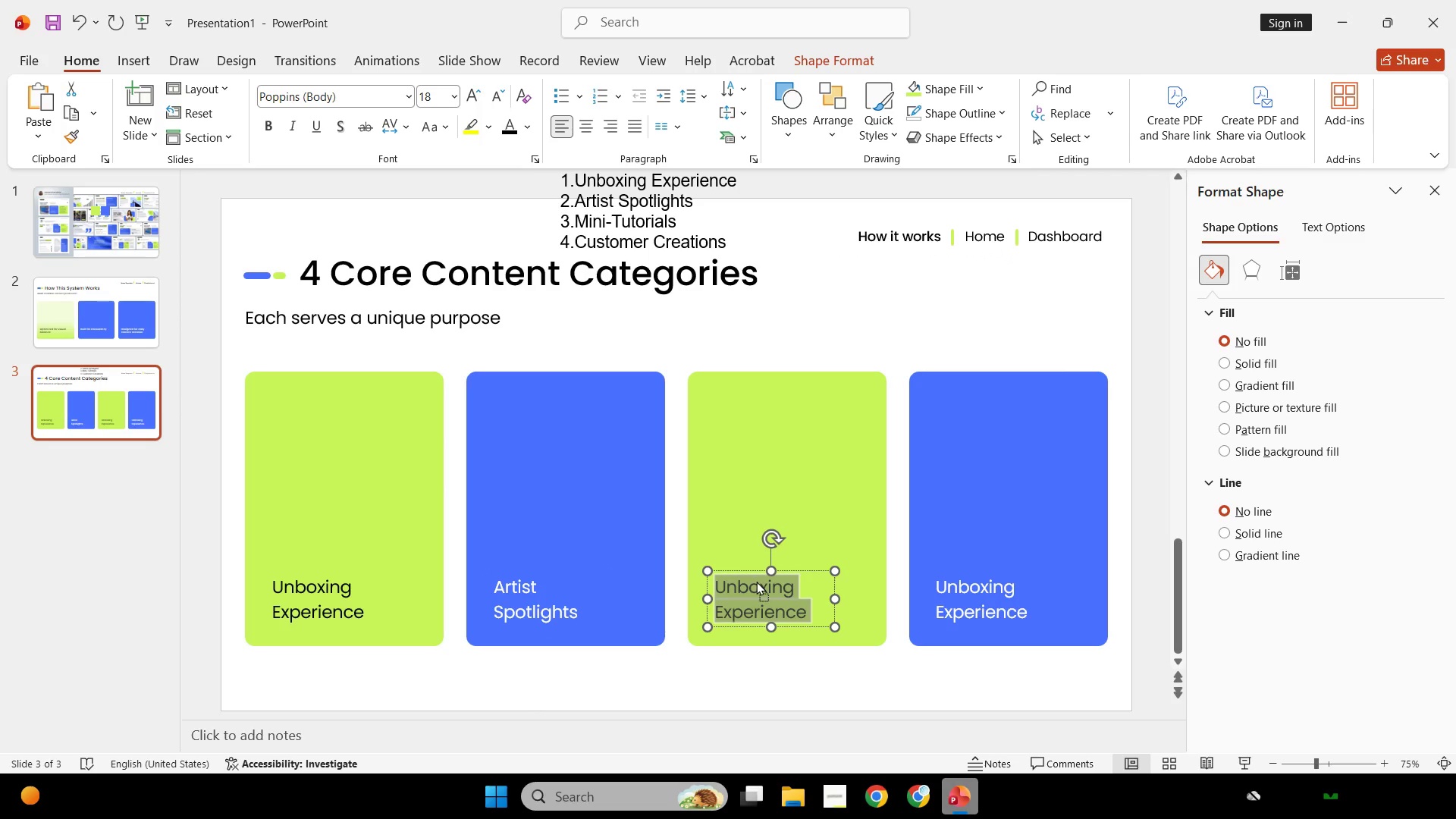 
right_click([756, 581])
 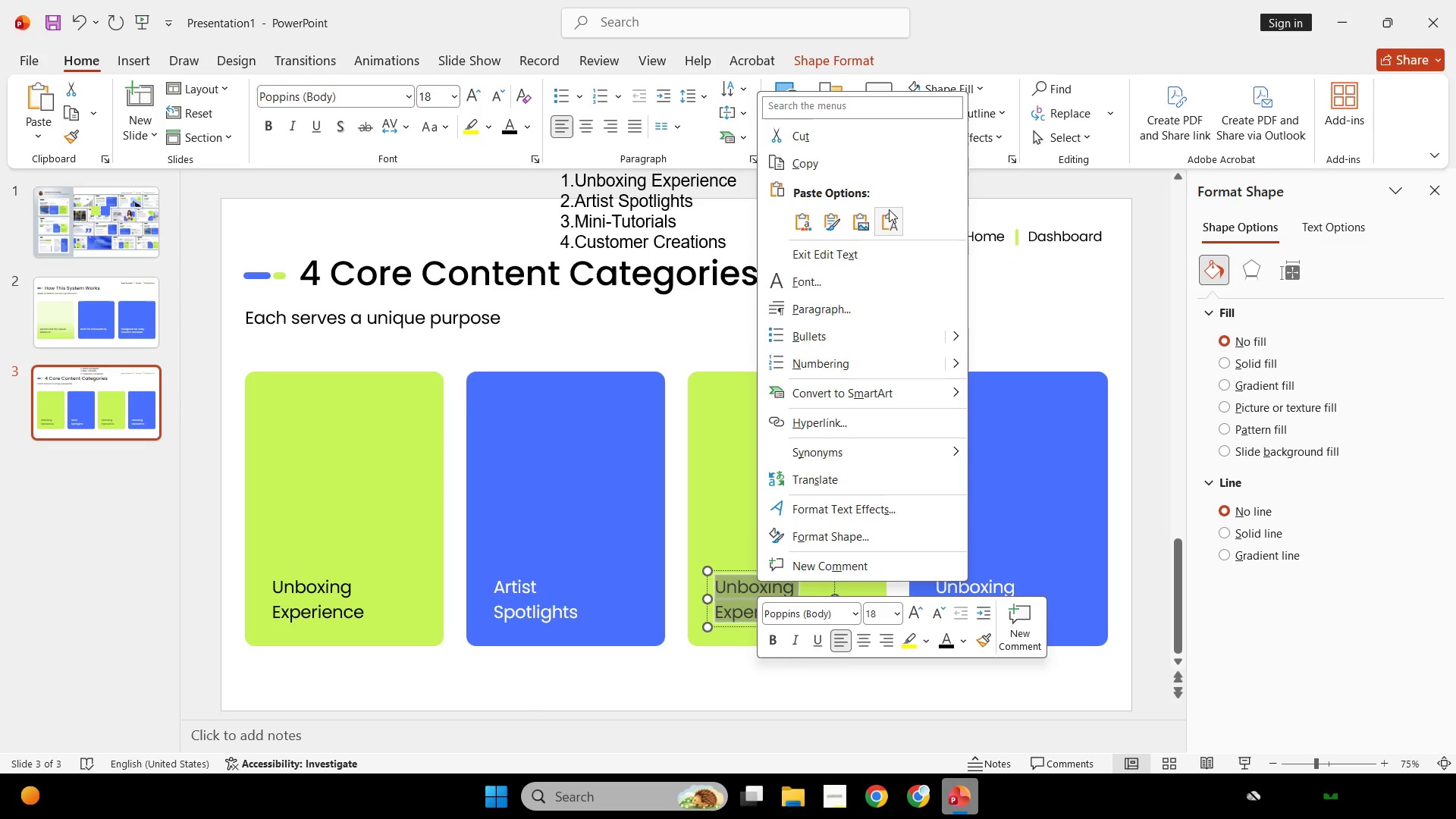 
left_click([889, 209])
 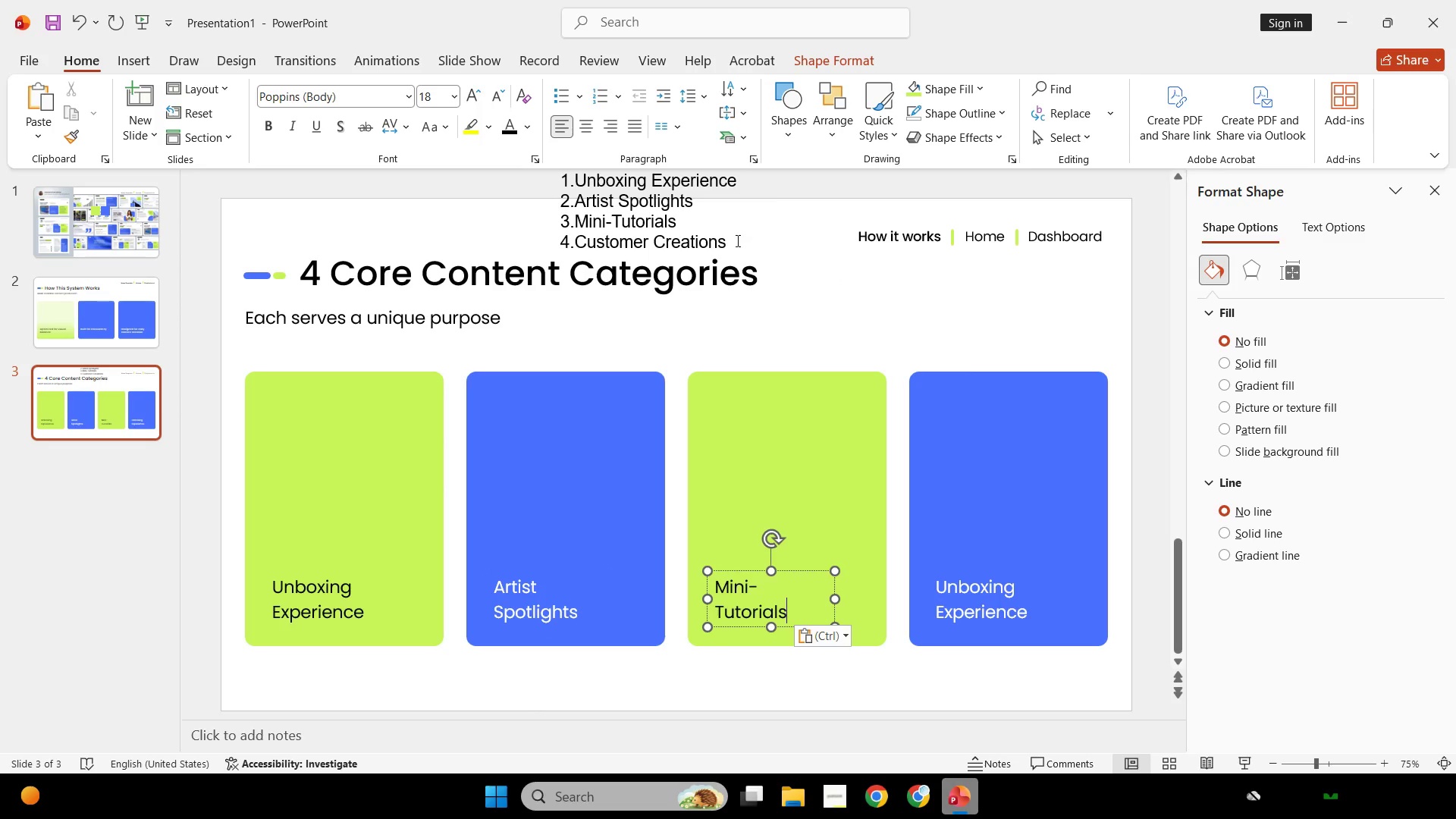 
left_click_drag(start_coordinate=[730, 240], to_coordinate=[578, 259])
 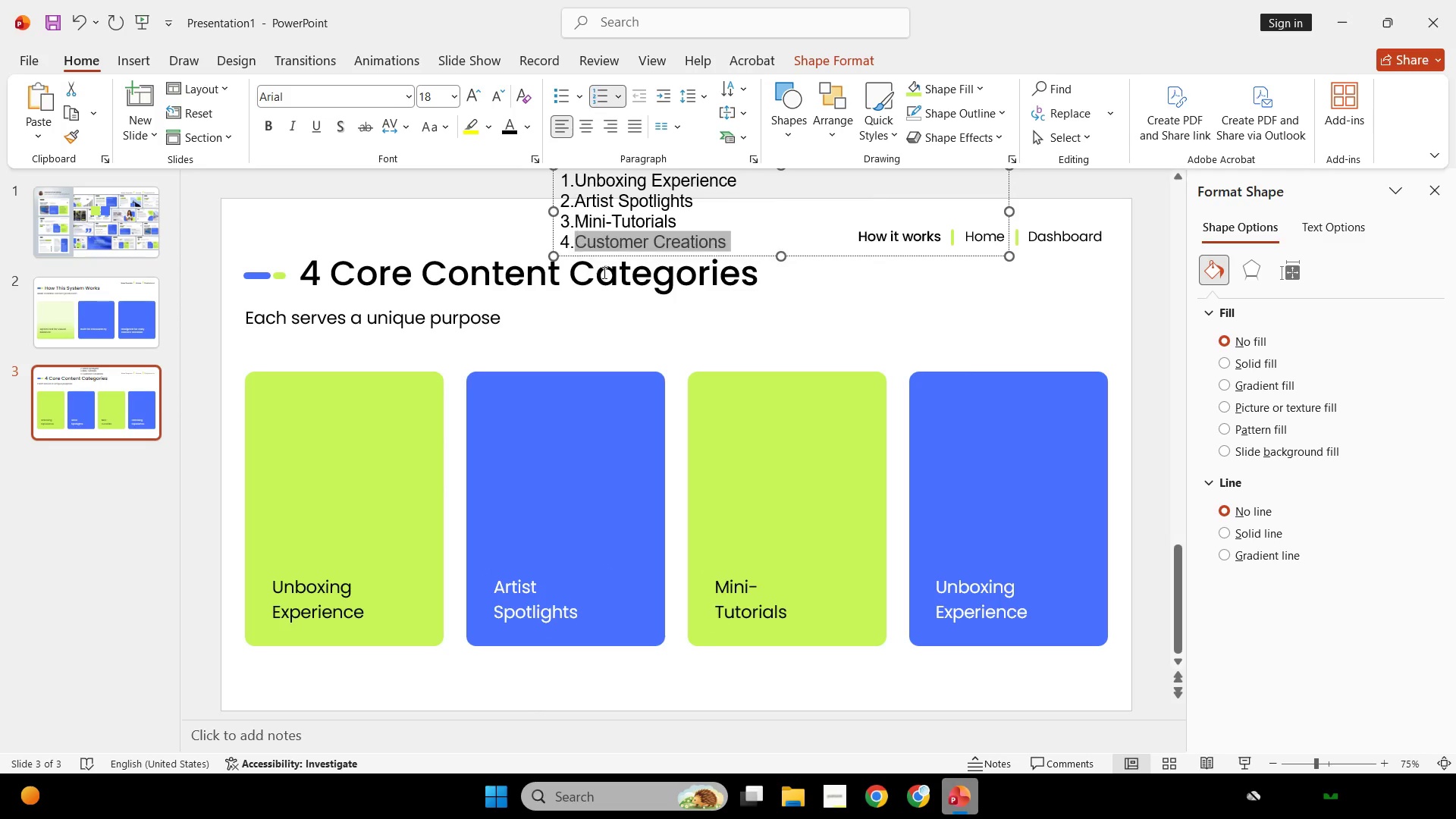 
key(Control+C)
 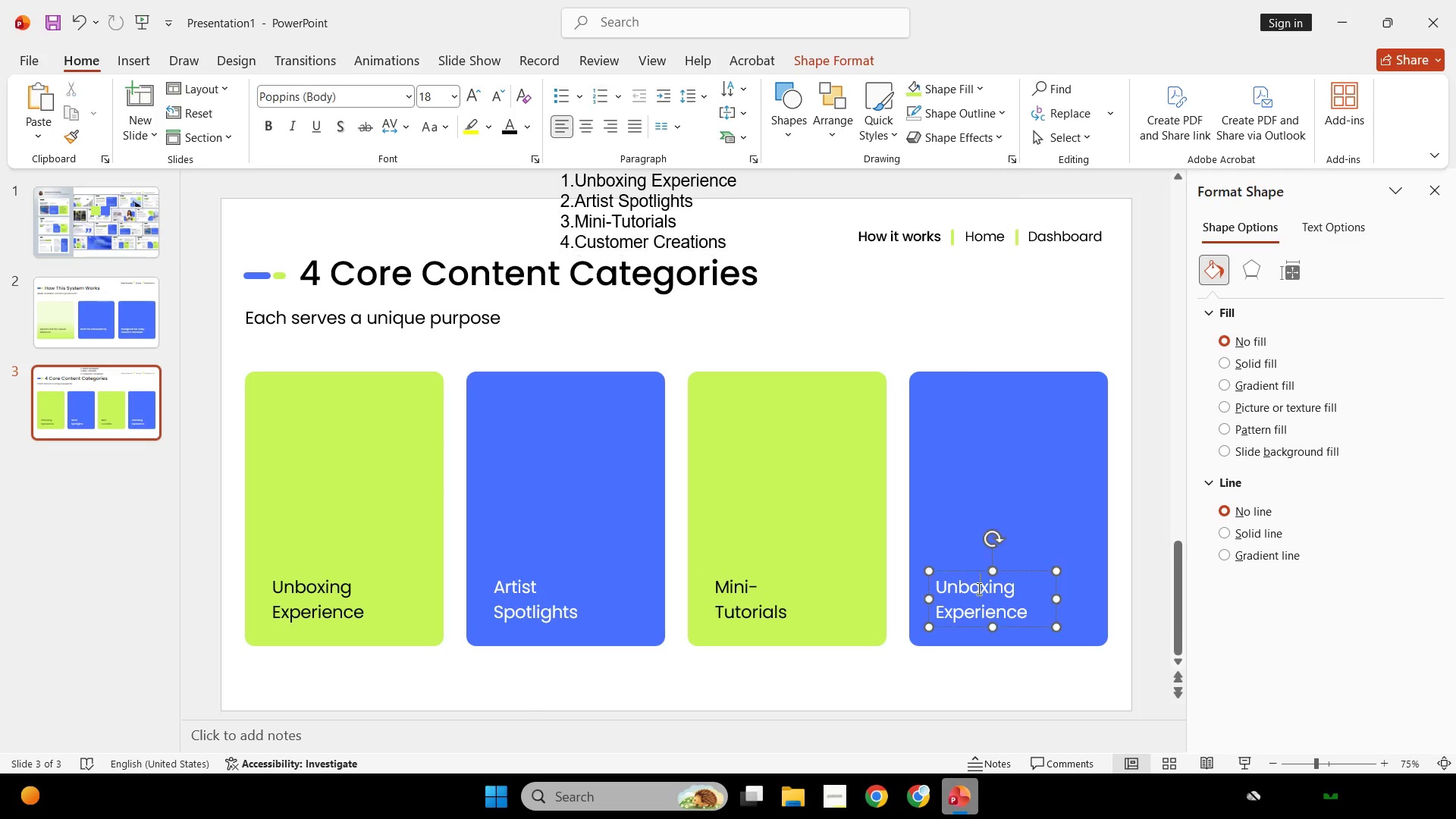 
key(Control+ControlLeft)
 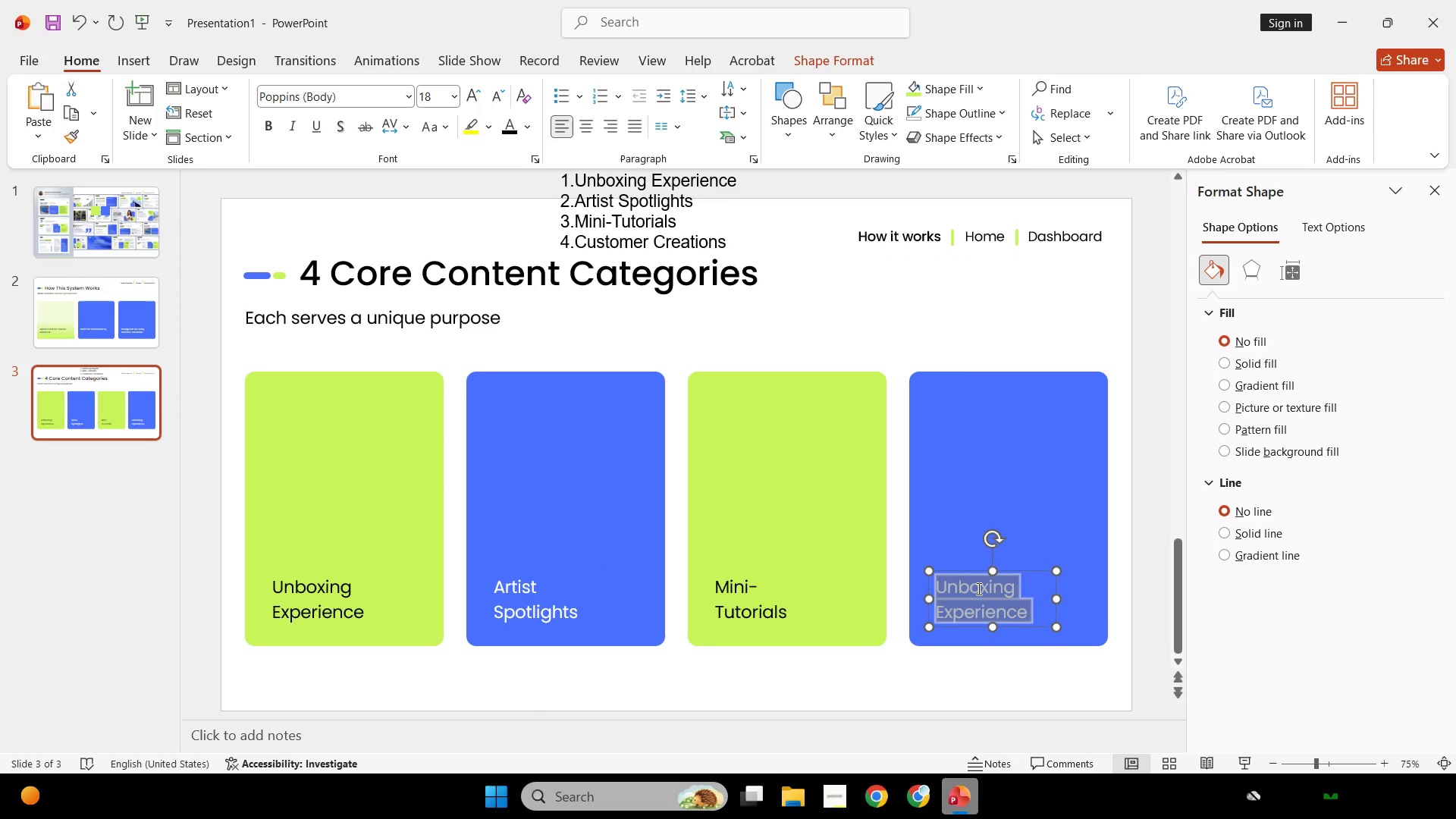 
key(Control+A)
 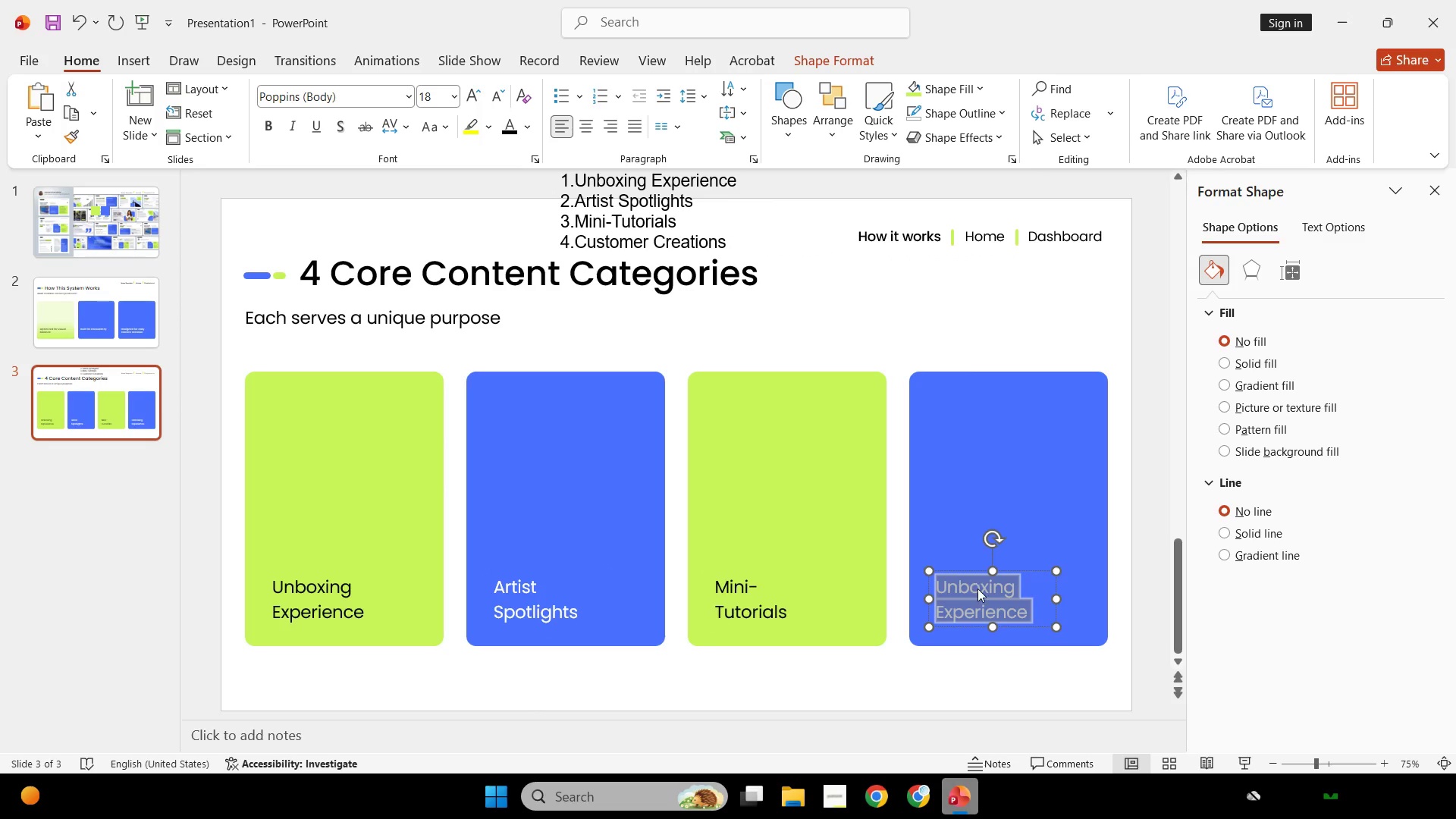 
right_click([977, 588])
 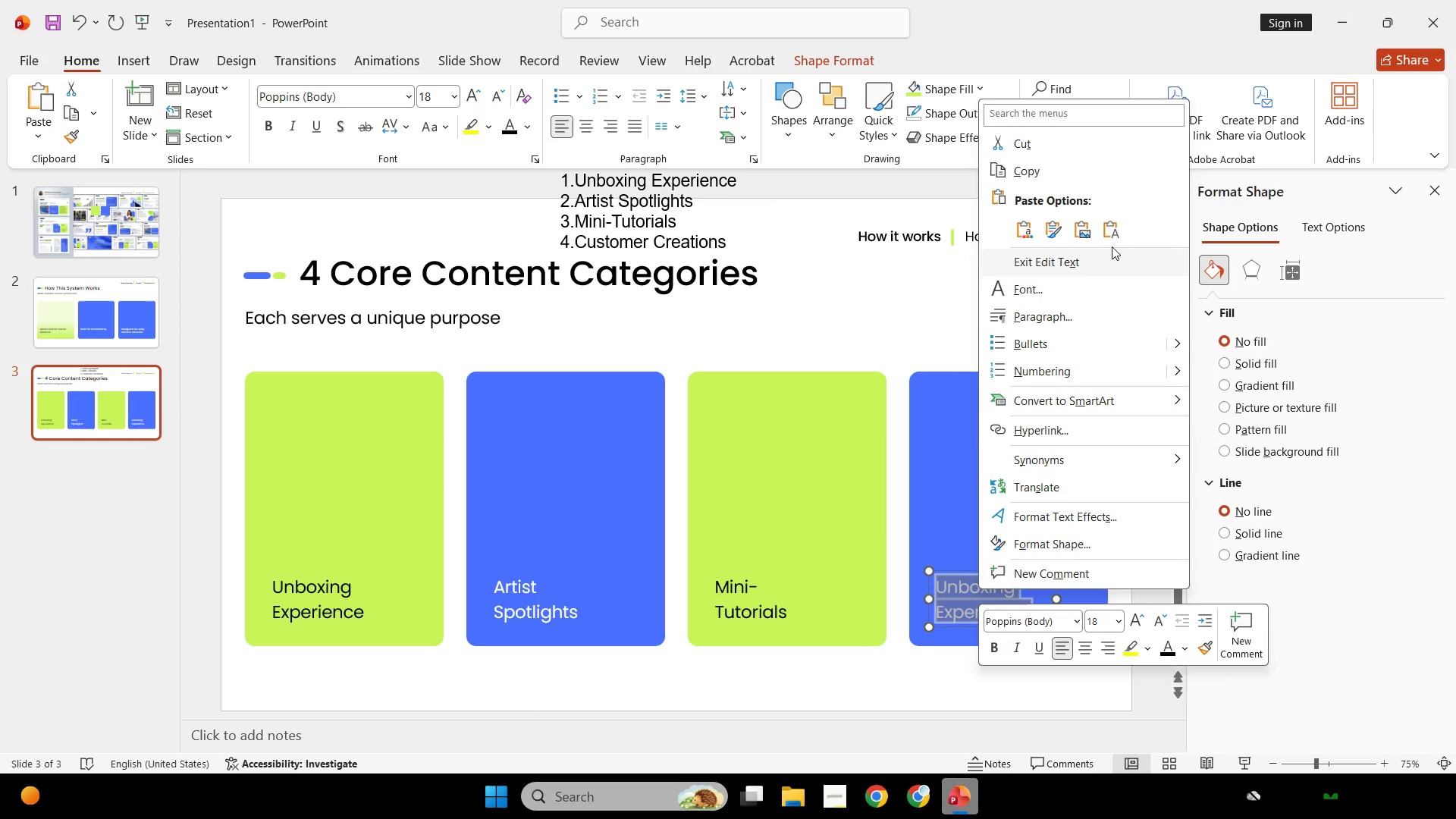 
left_click([1108, 226])
 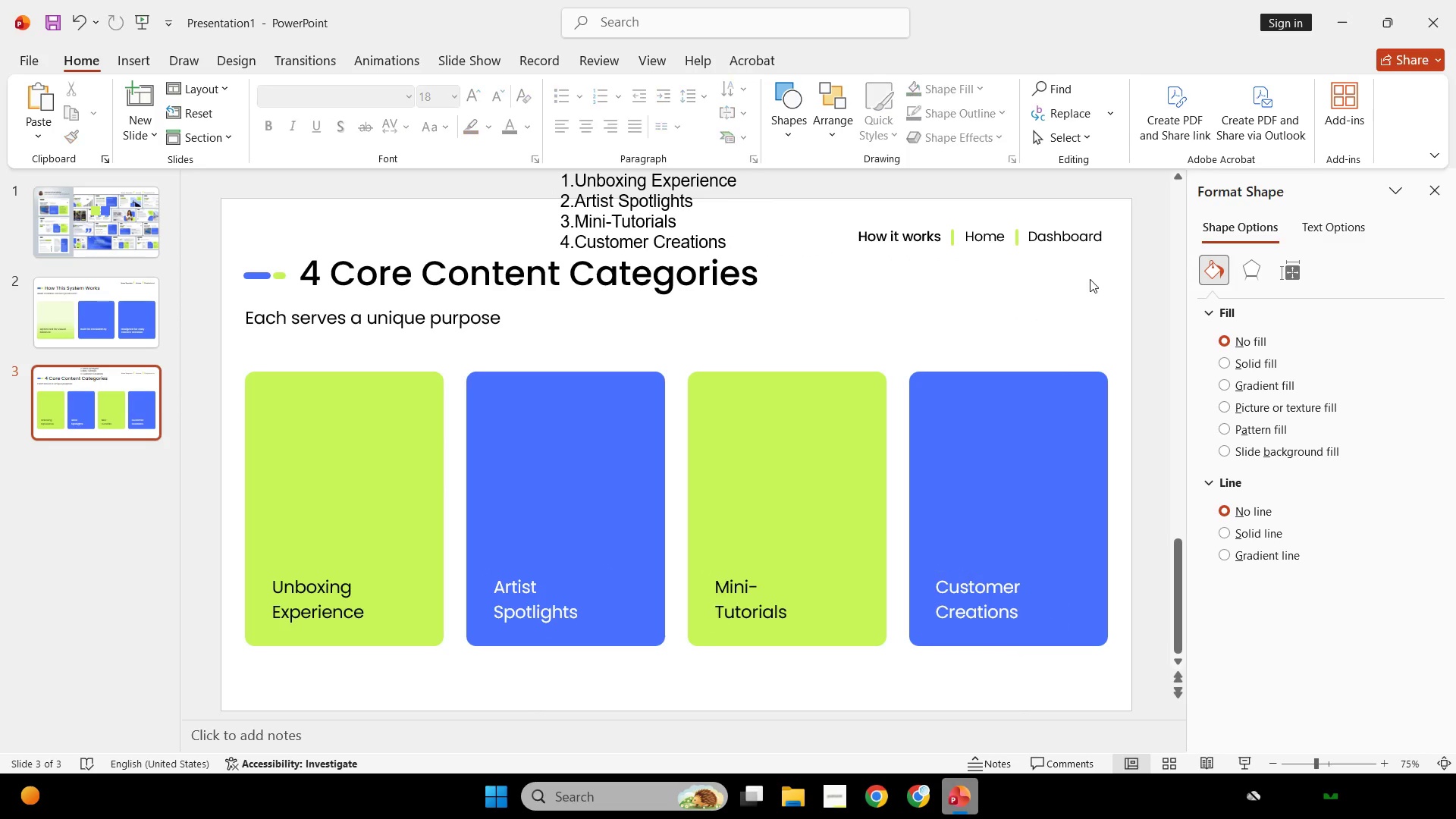 
double_click([747, 246])
 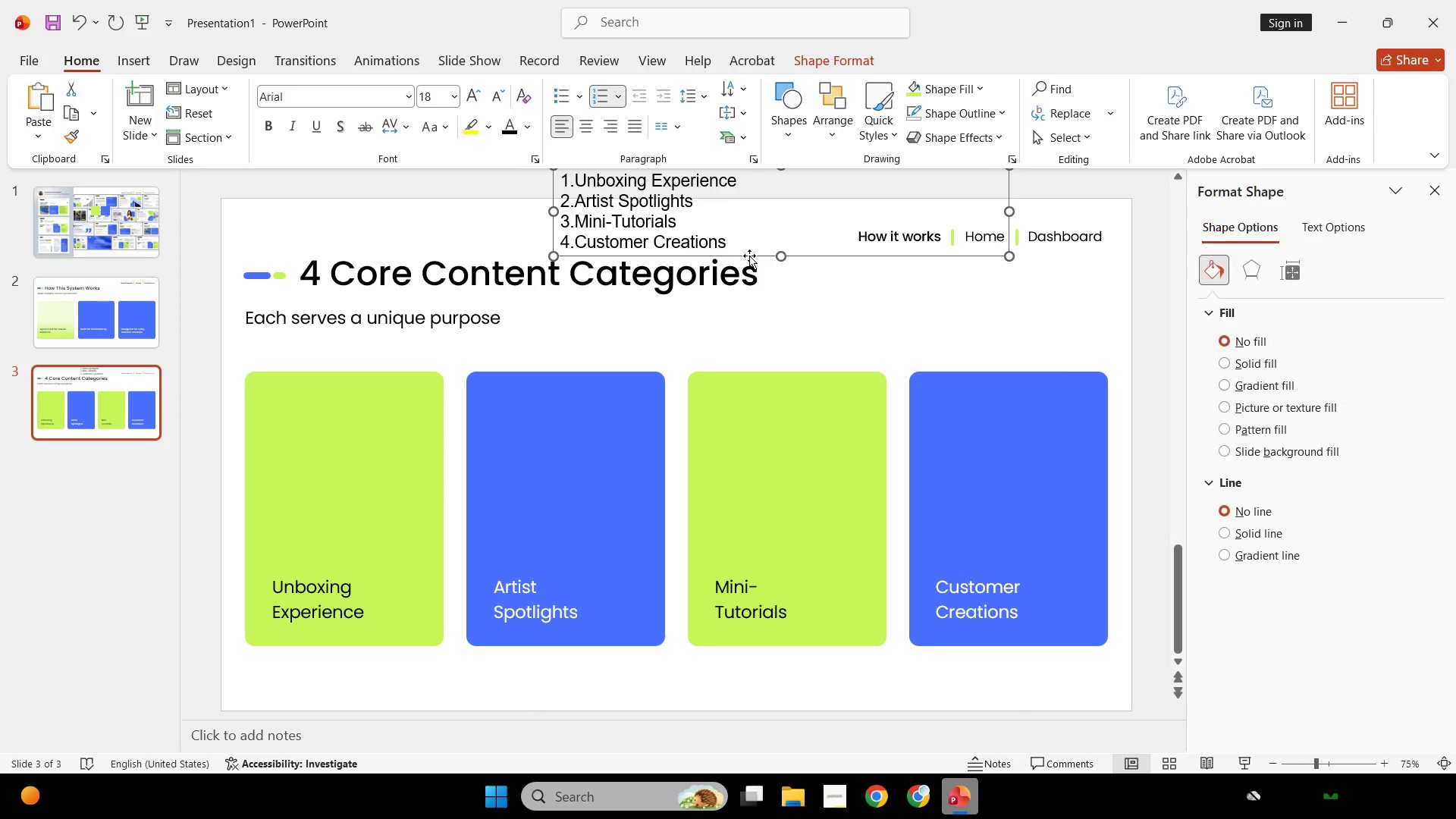 
left_click([749, 256])
 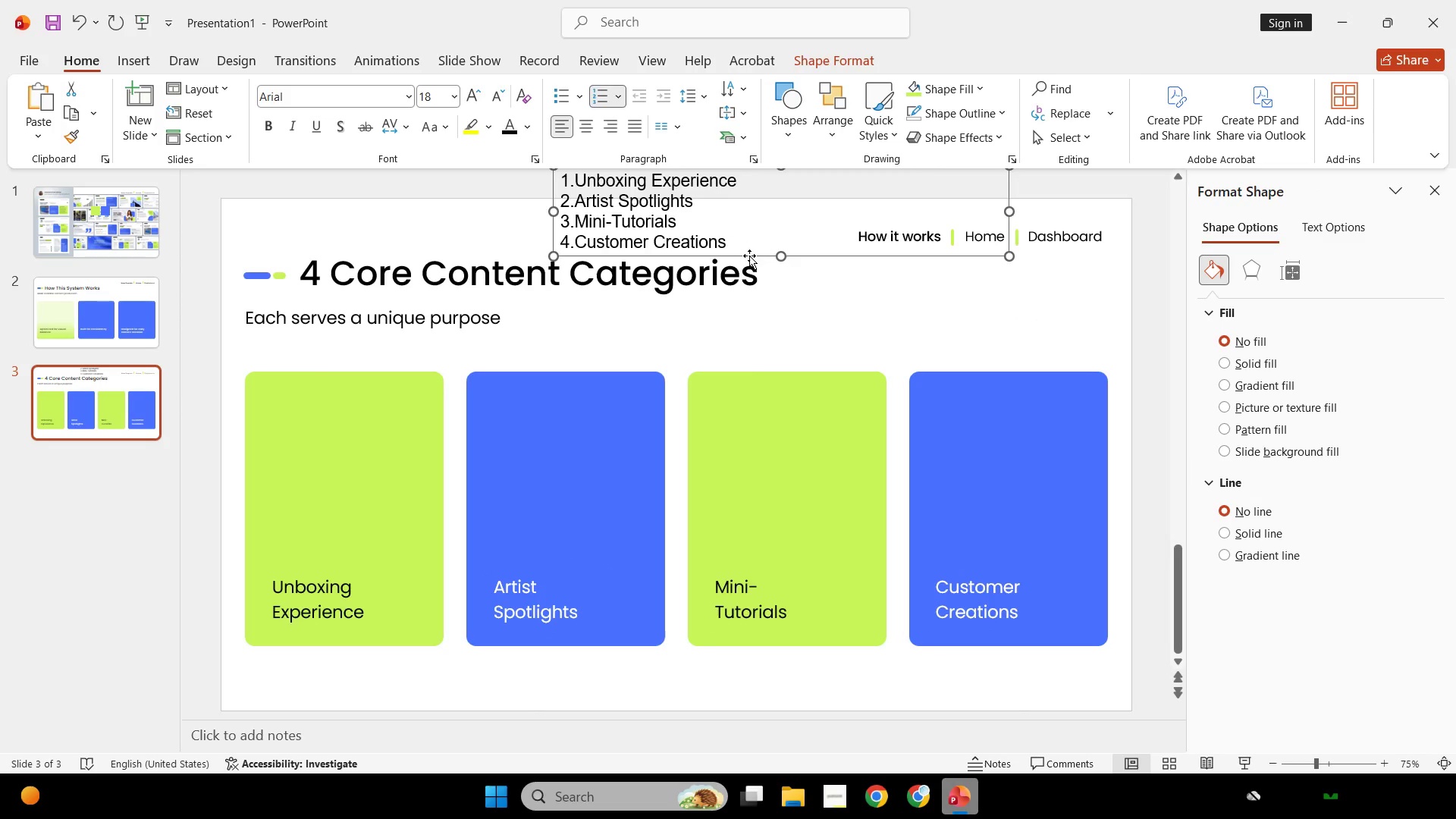 
key(Backspace)
 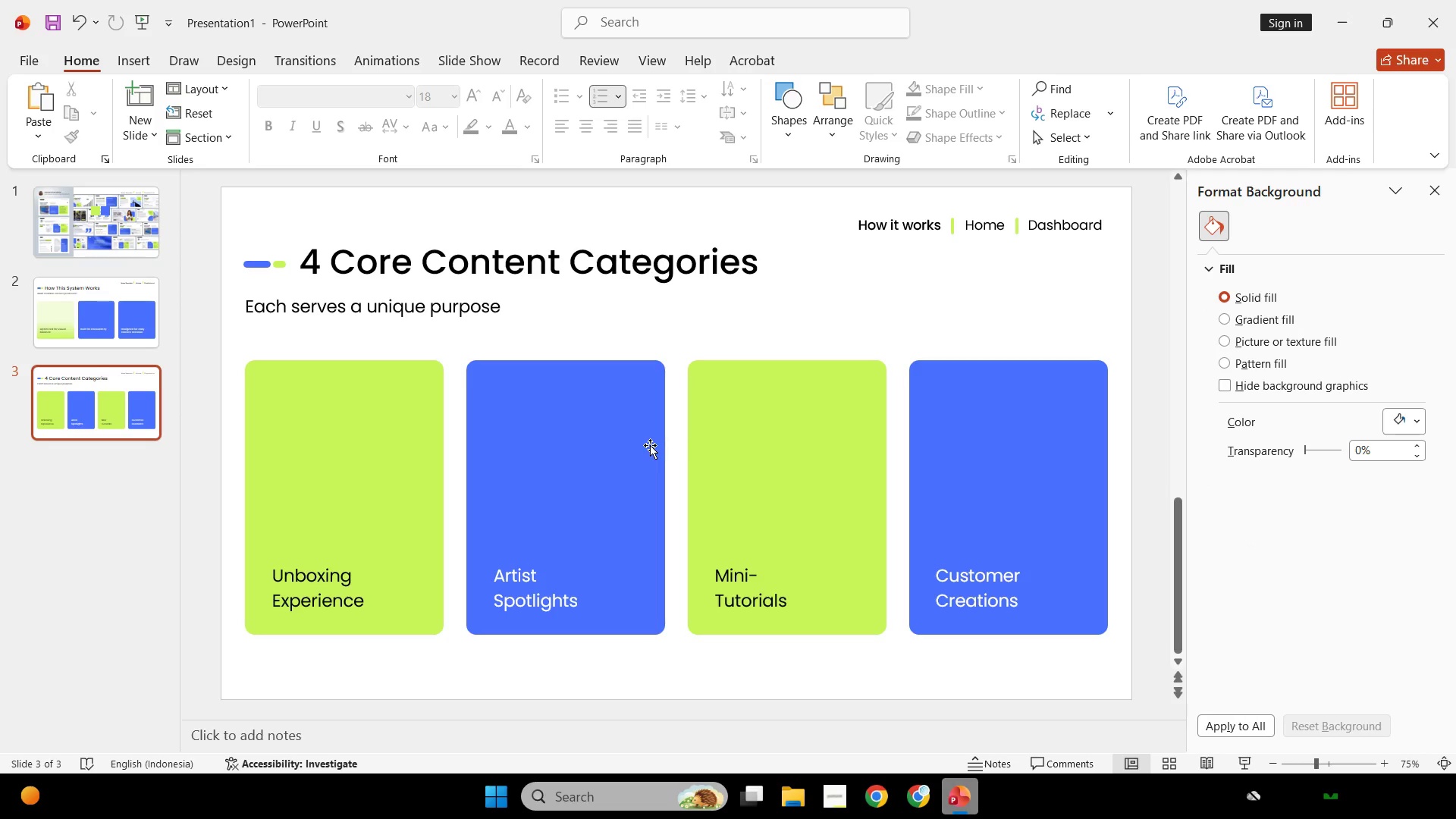 
left_click([786, 218])
 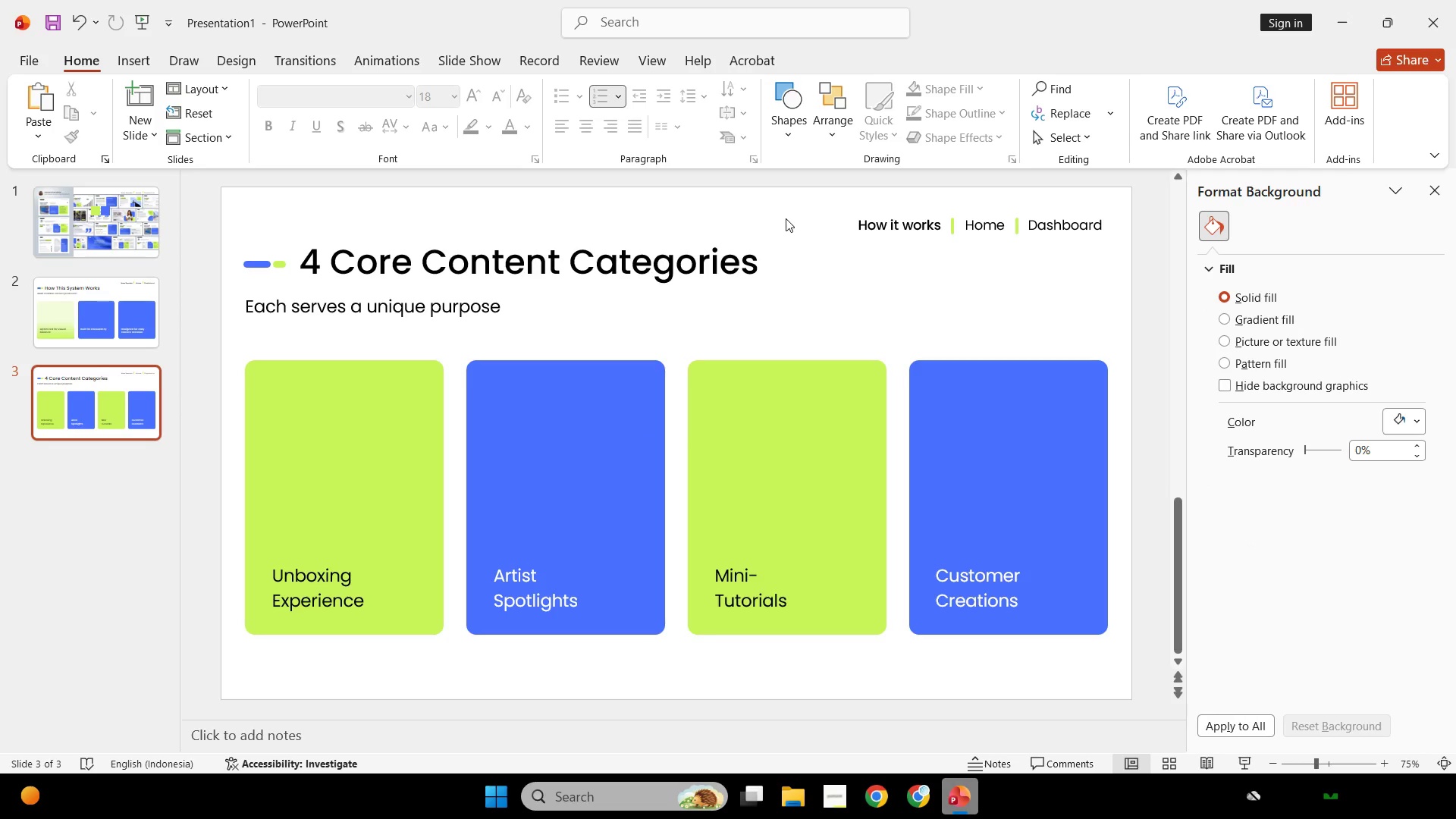 
wait(36.88)
 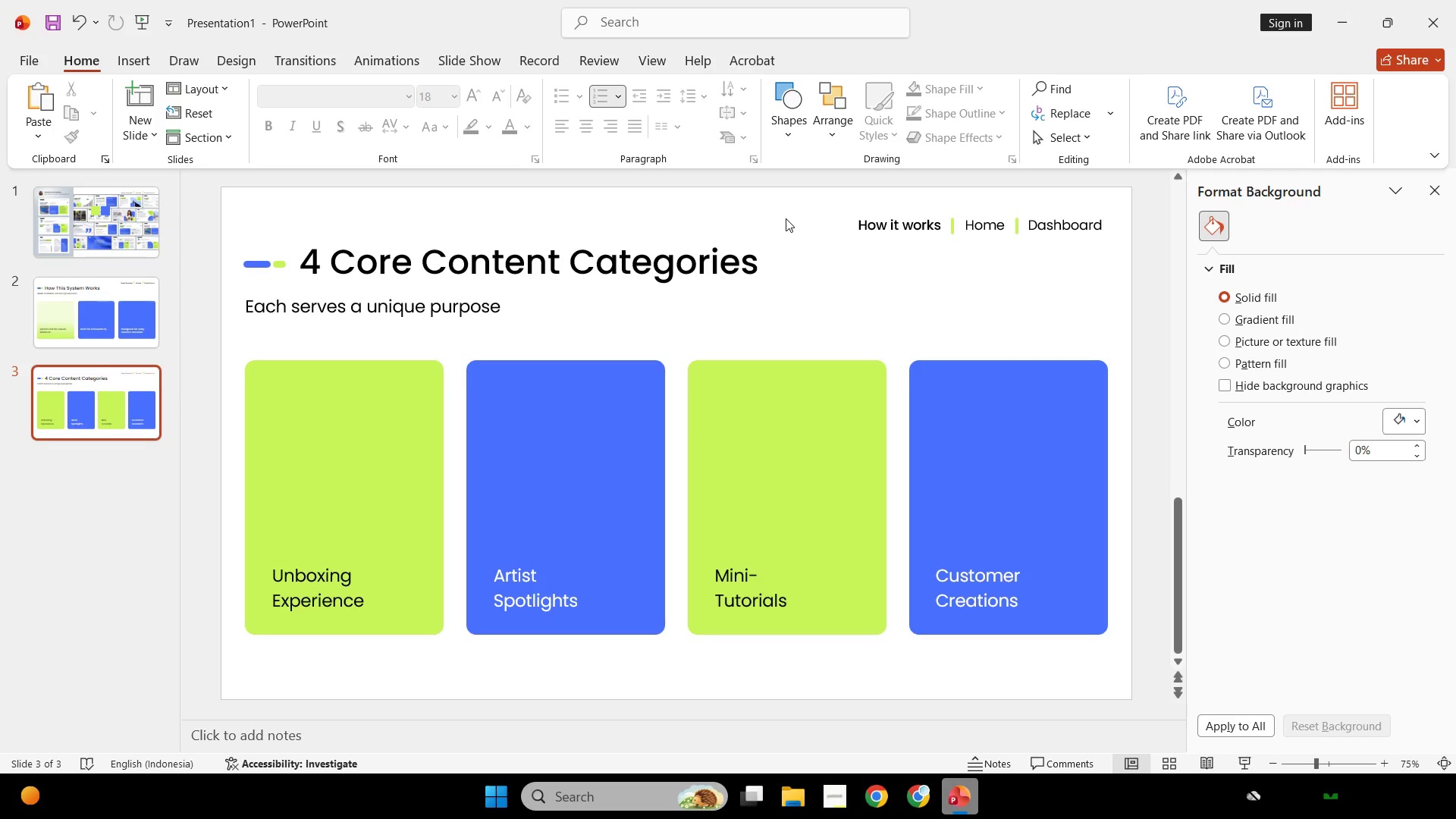 
left_click([689, 232])
 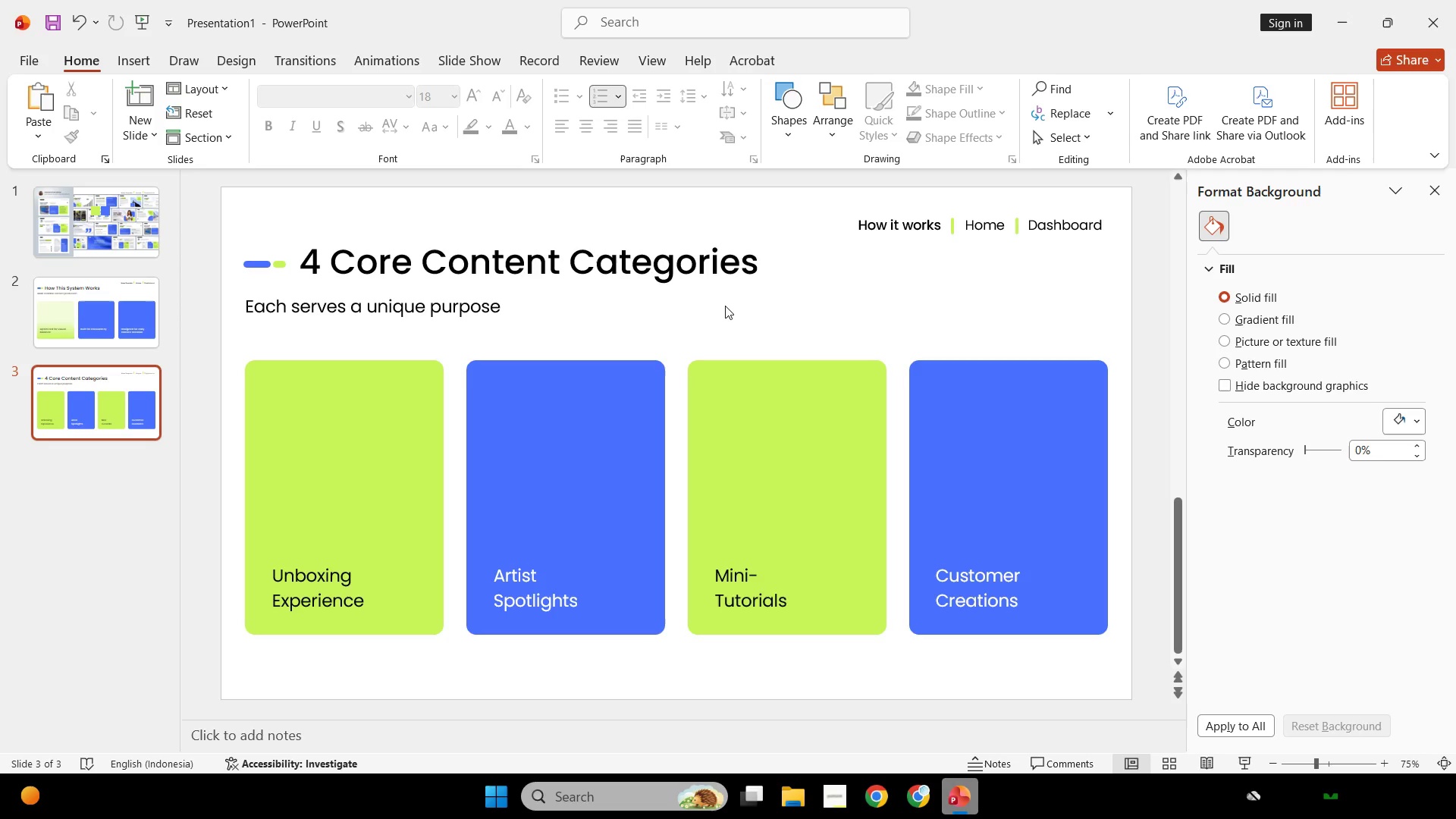 
wait(9.3)
 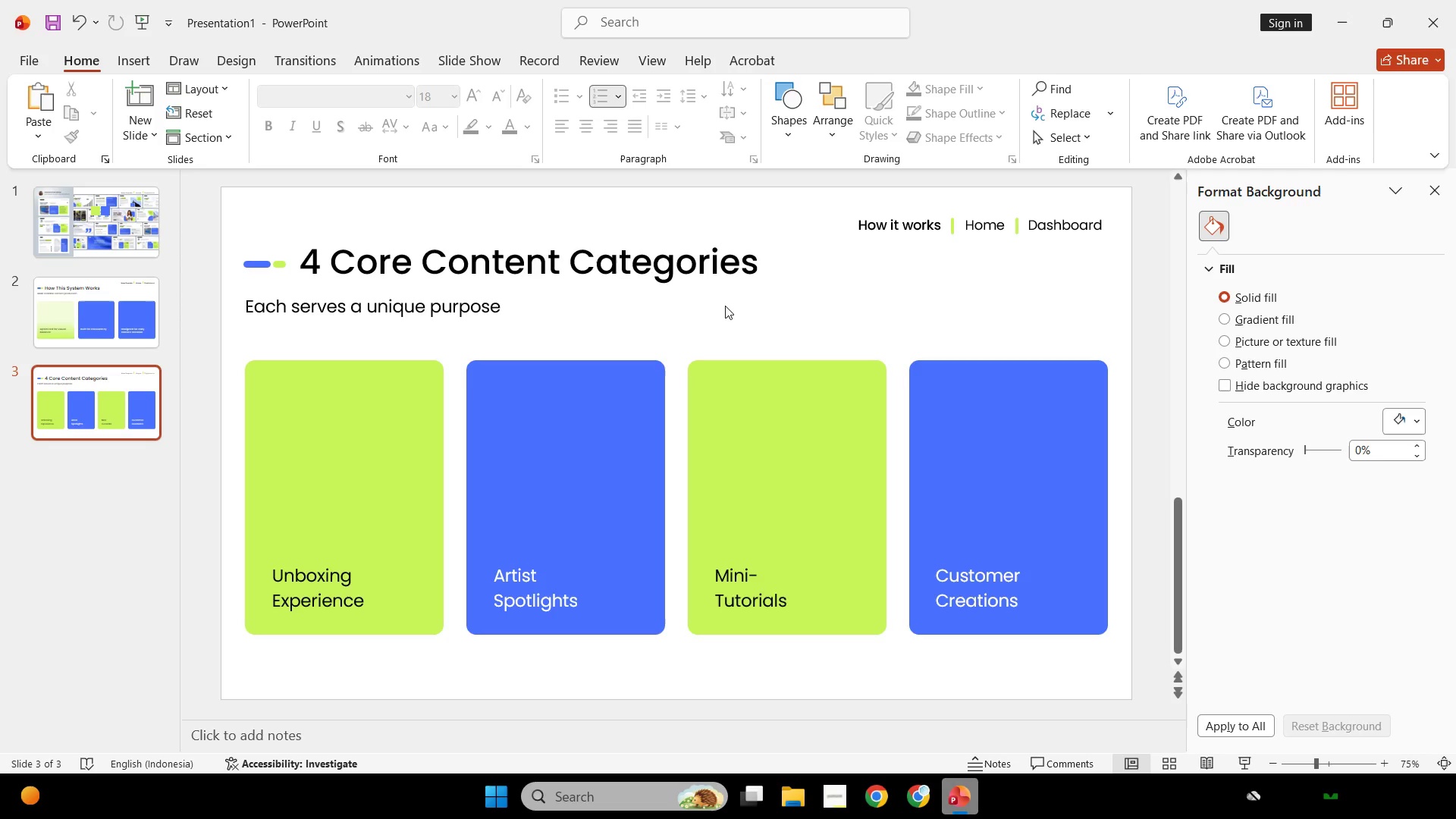 
key(Control+ControlLeft)
 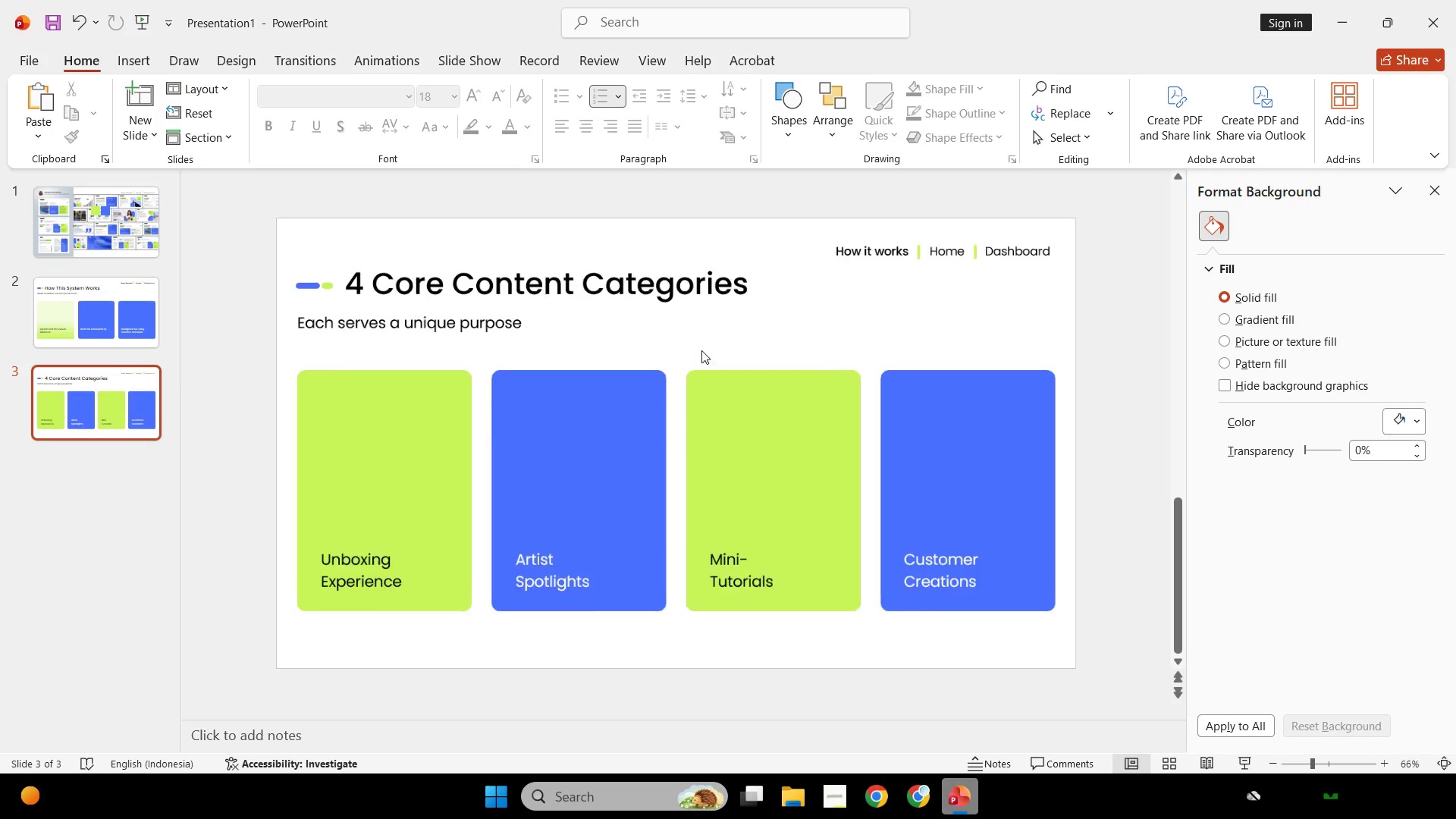 
scroll: coordinate [701, 349], scroll_direction: down, amount: 1.0
 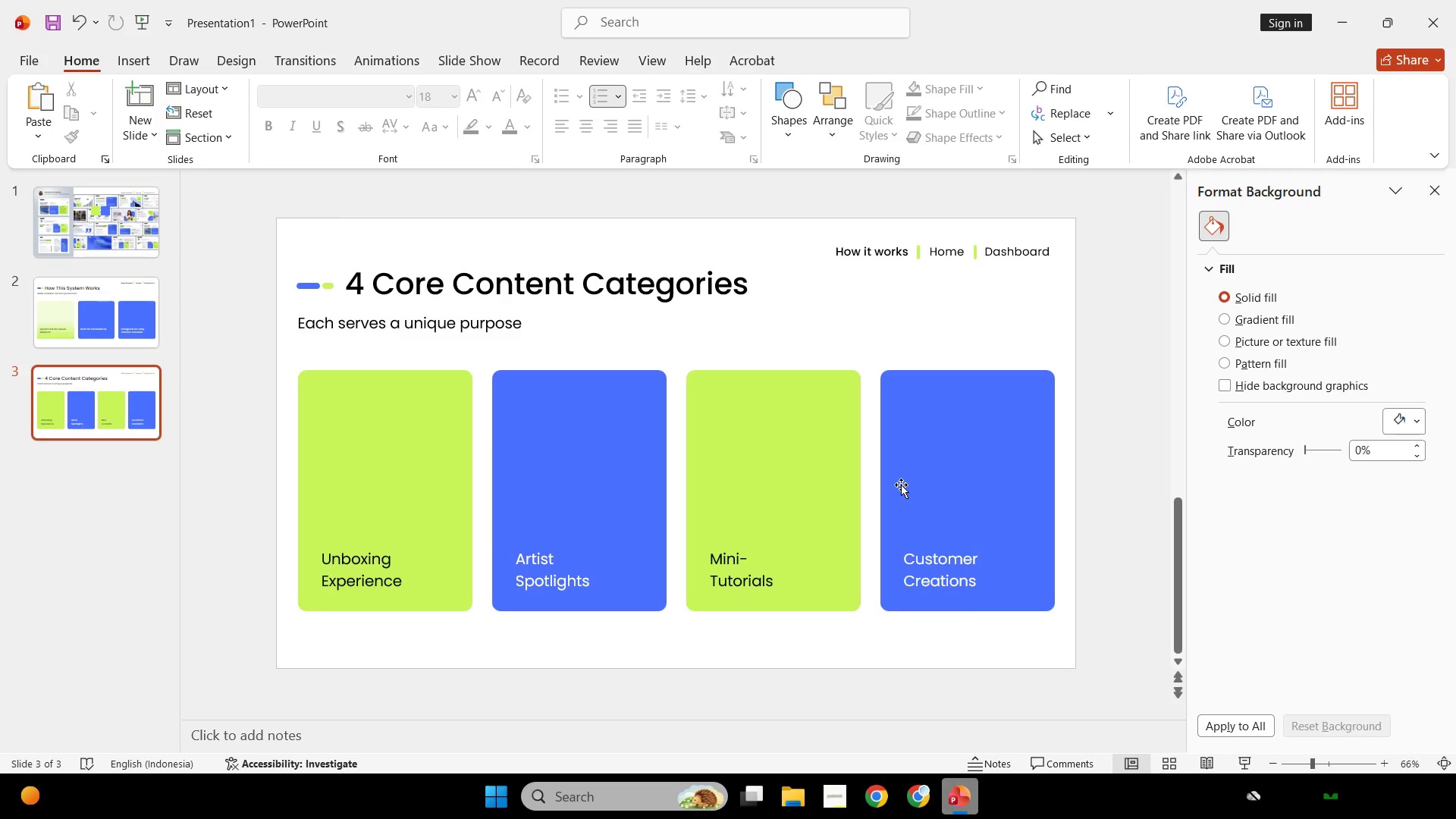 
left_click_drag(start_coordinate=[895, 452], to_coordinate=[1003, 331])
 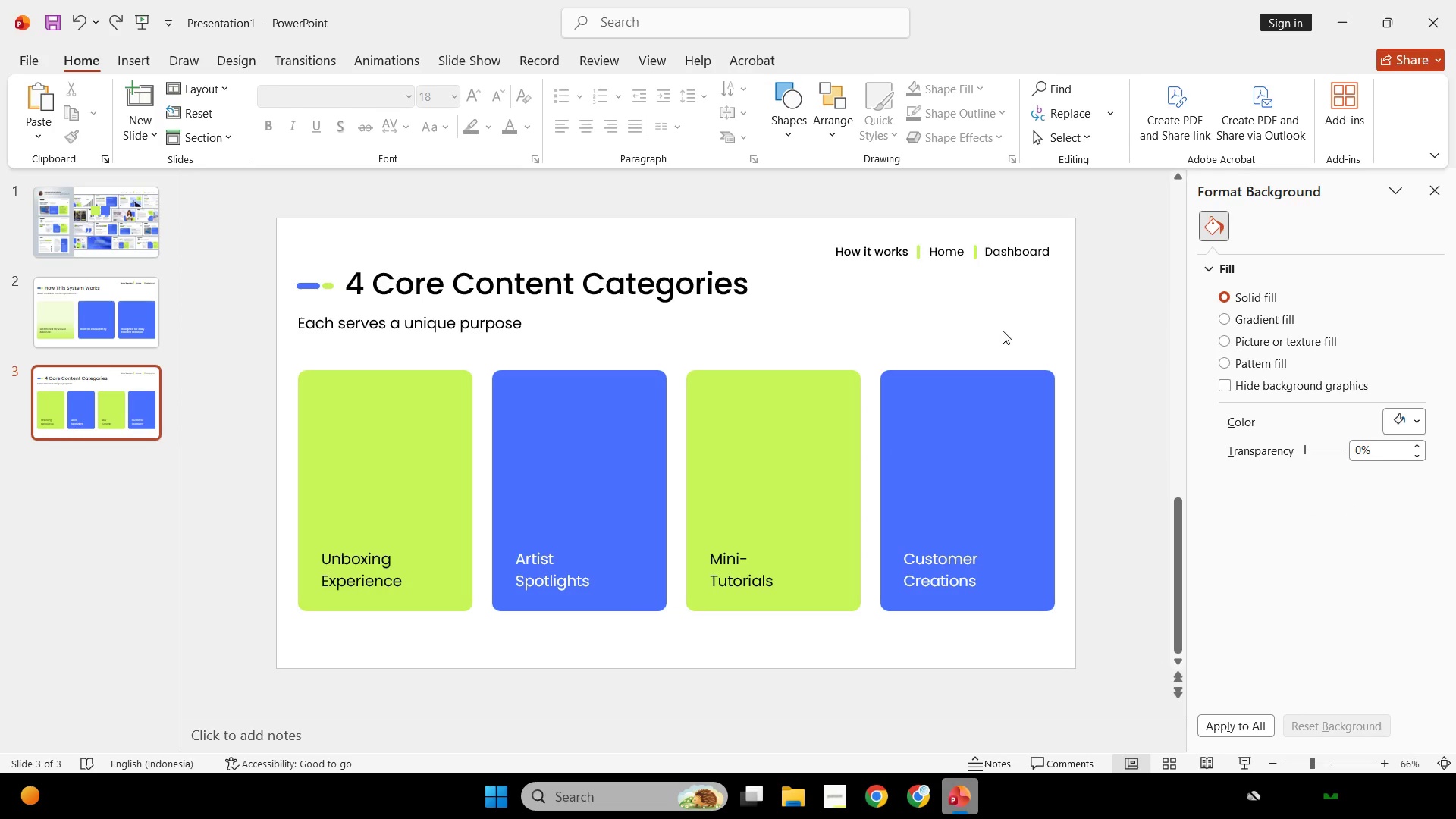 
scroll: coordinate [894, 479], scroll_direction: none, amount: 0.0
 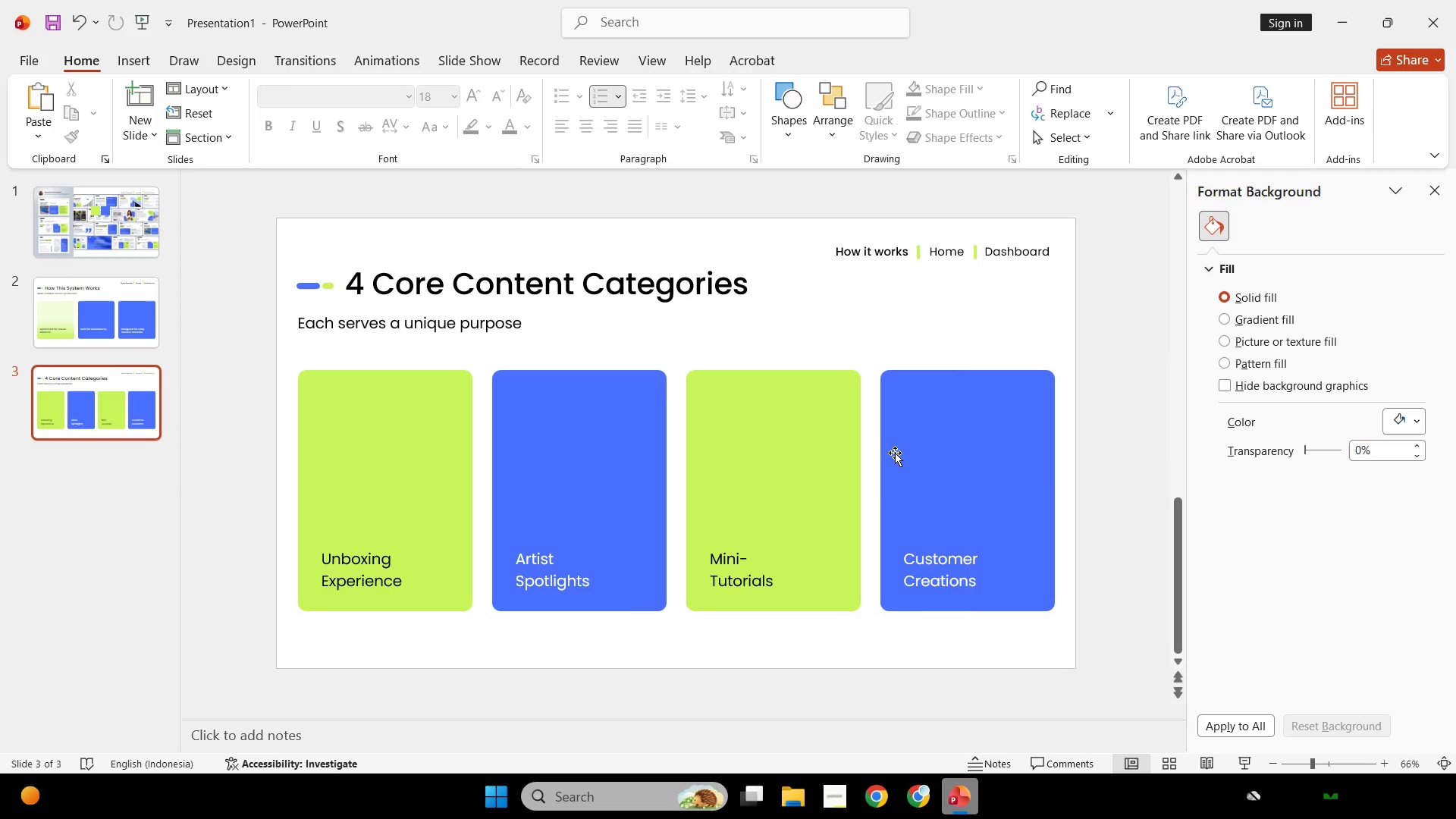 
key(Control+C)
 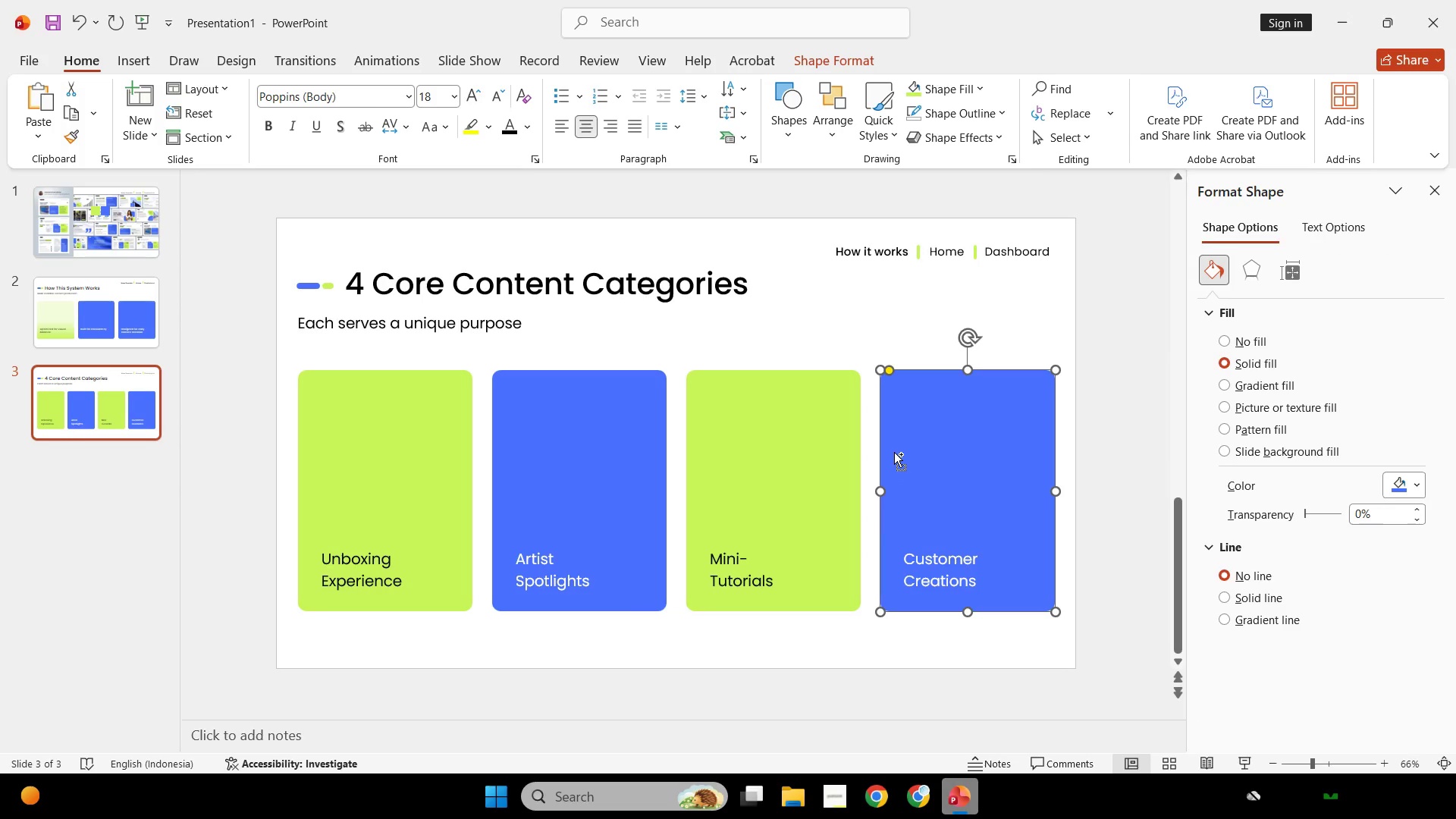 
key(Control+C)
 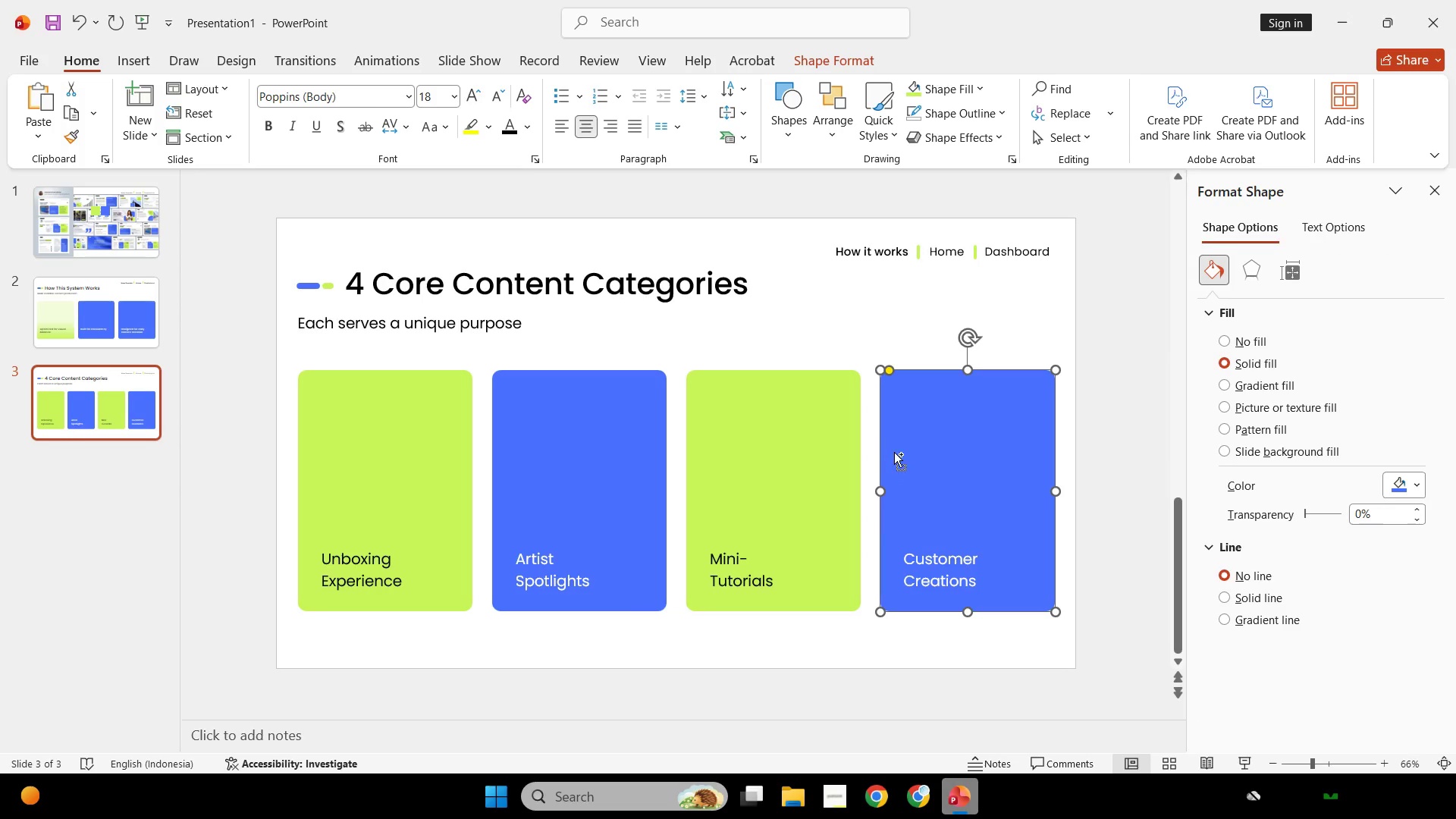 
key(Control+C)
 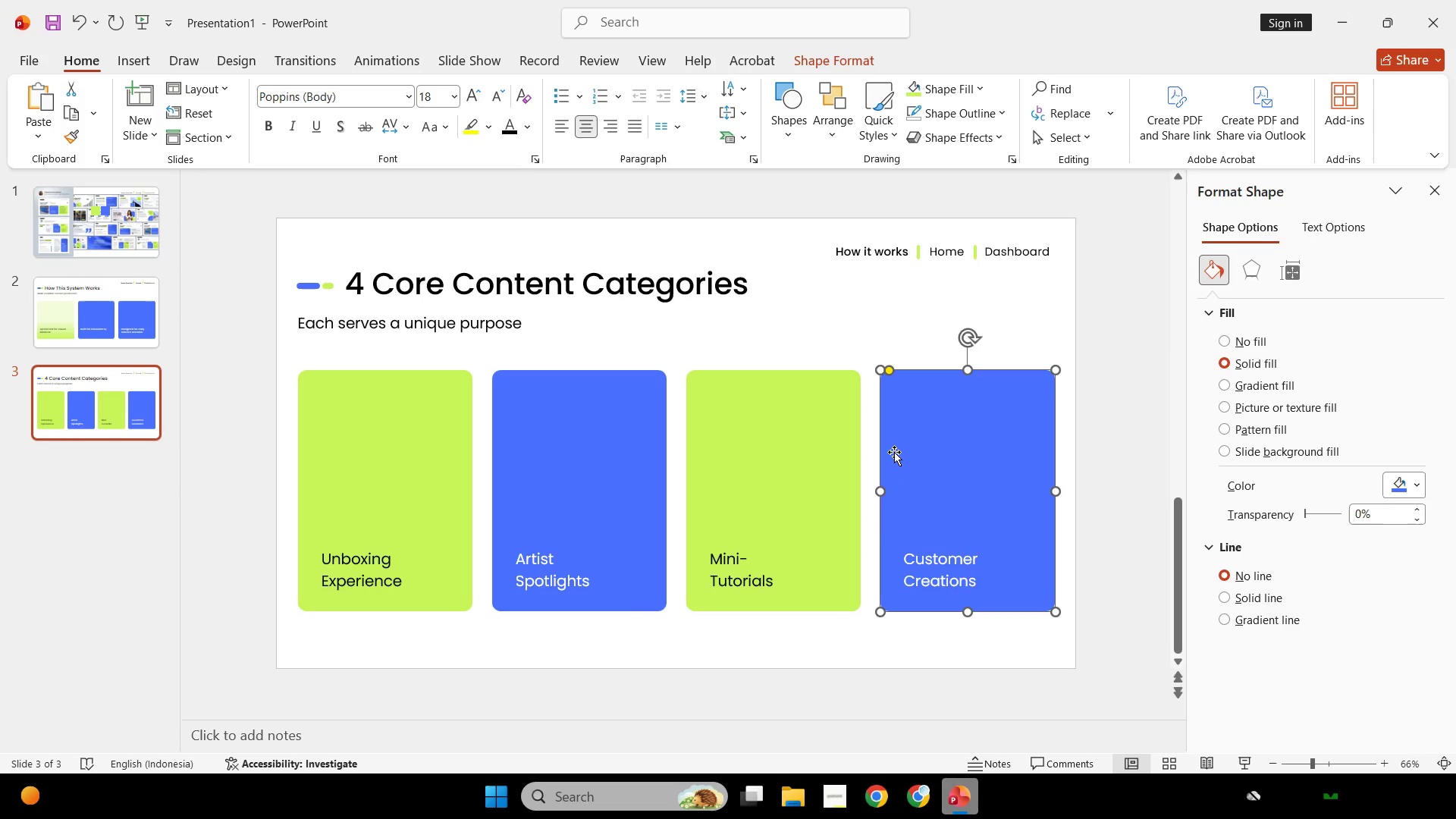 
scroll: coordinate [894, 452], scroll_direction: down, amount: 1.0
 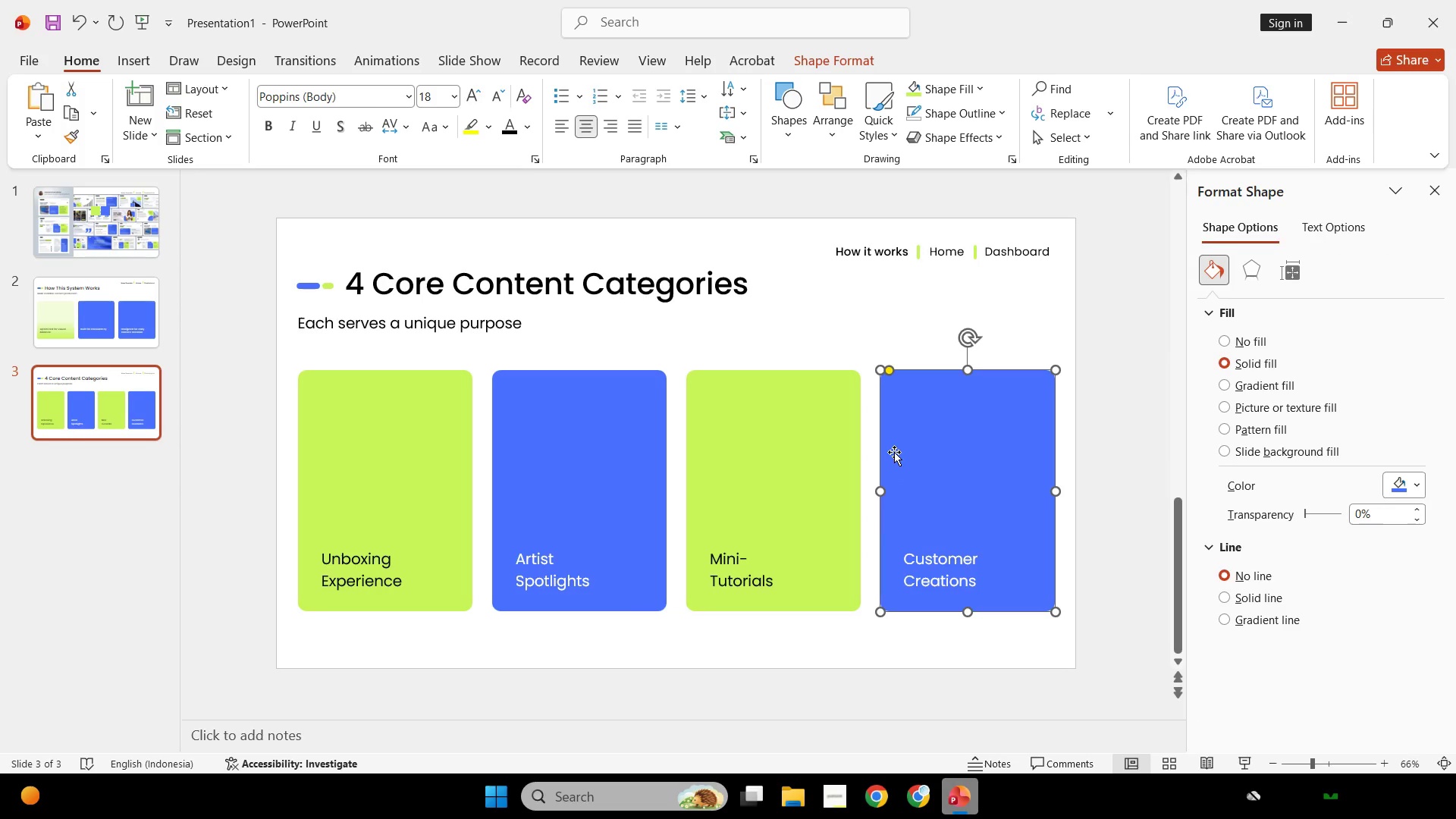 
key(Control+V)
 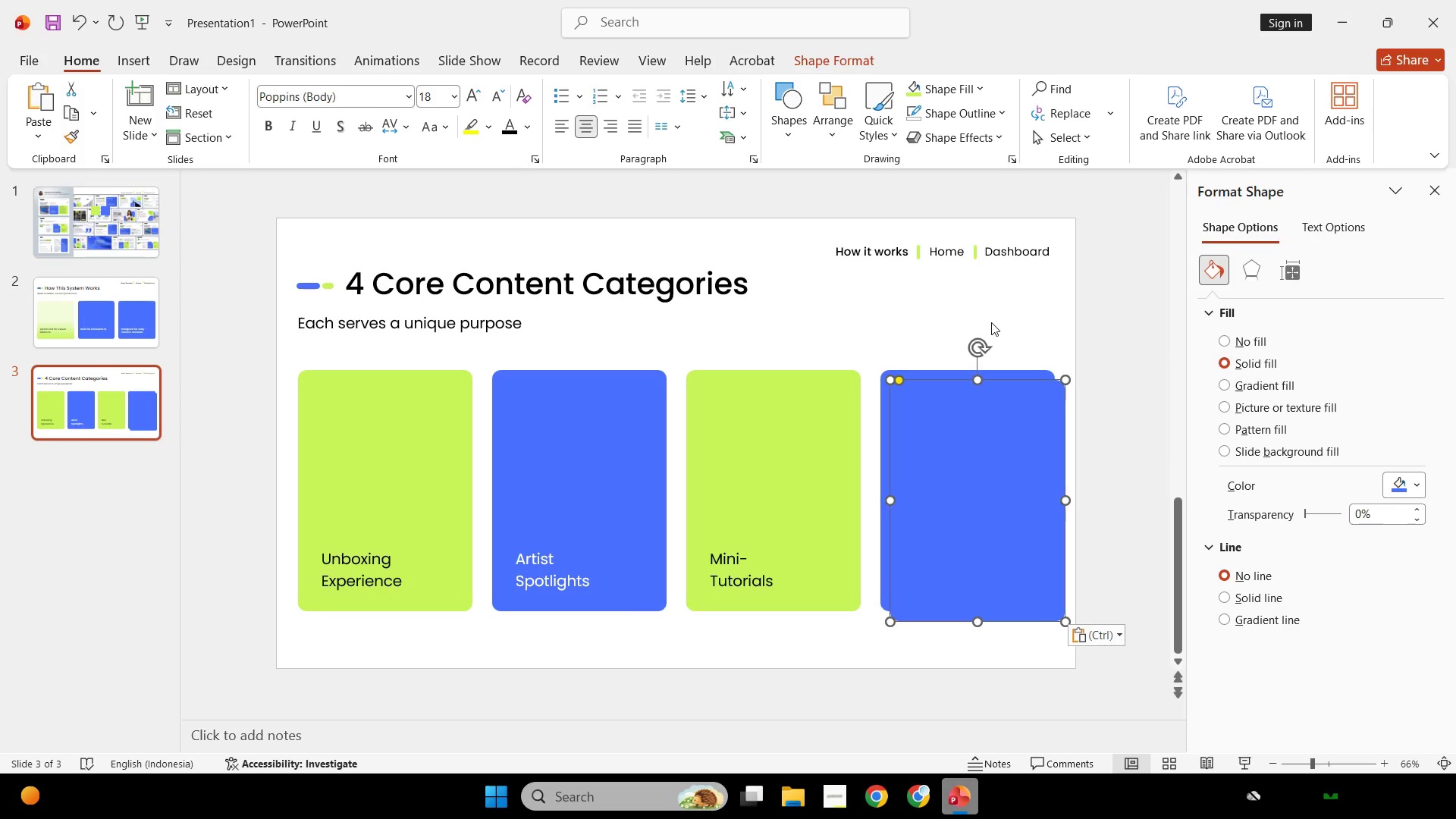 
key(Control+Z)
 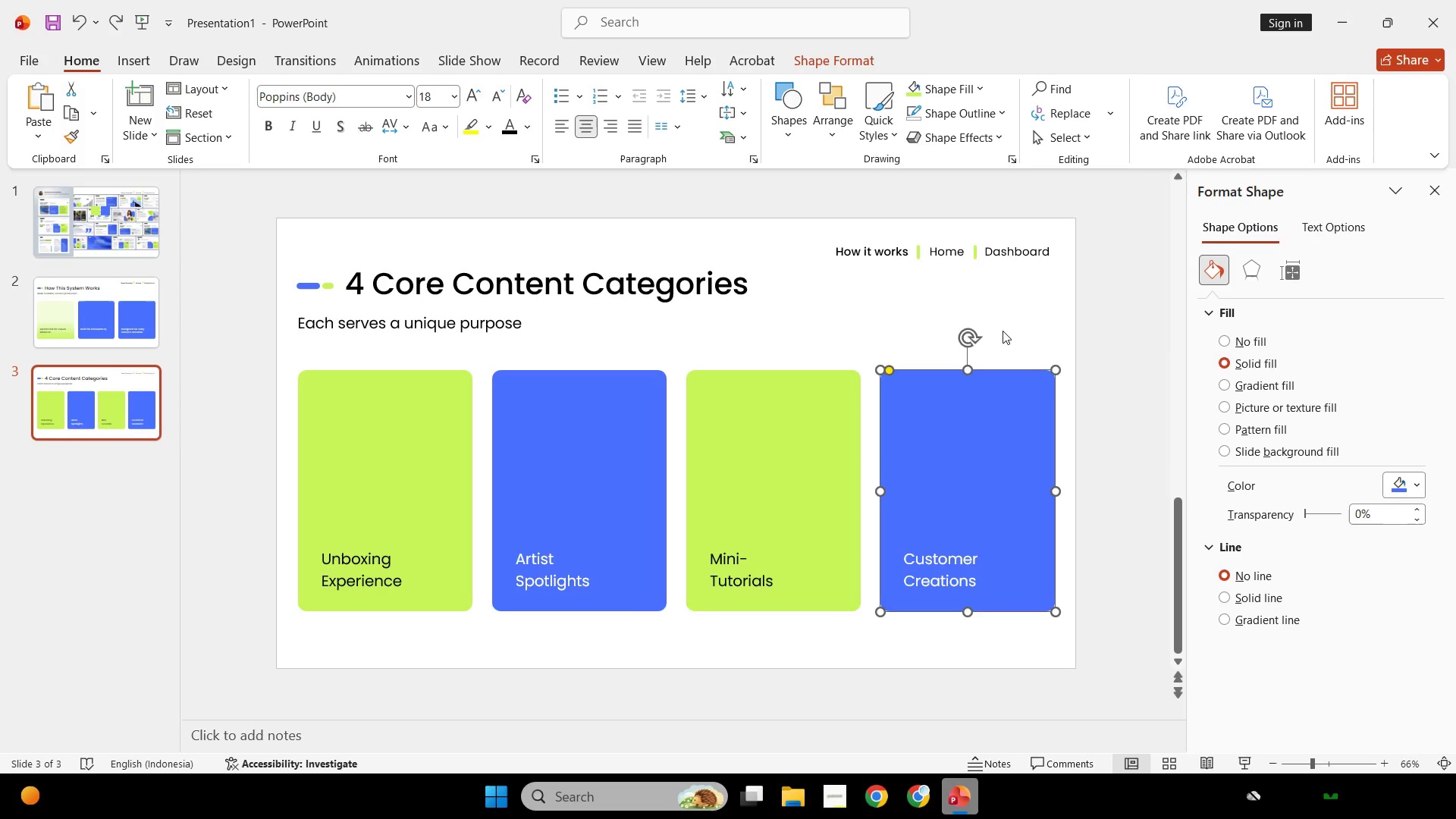 
left_click([1003, 331])
 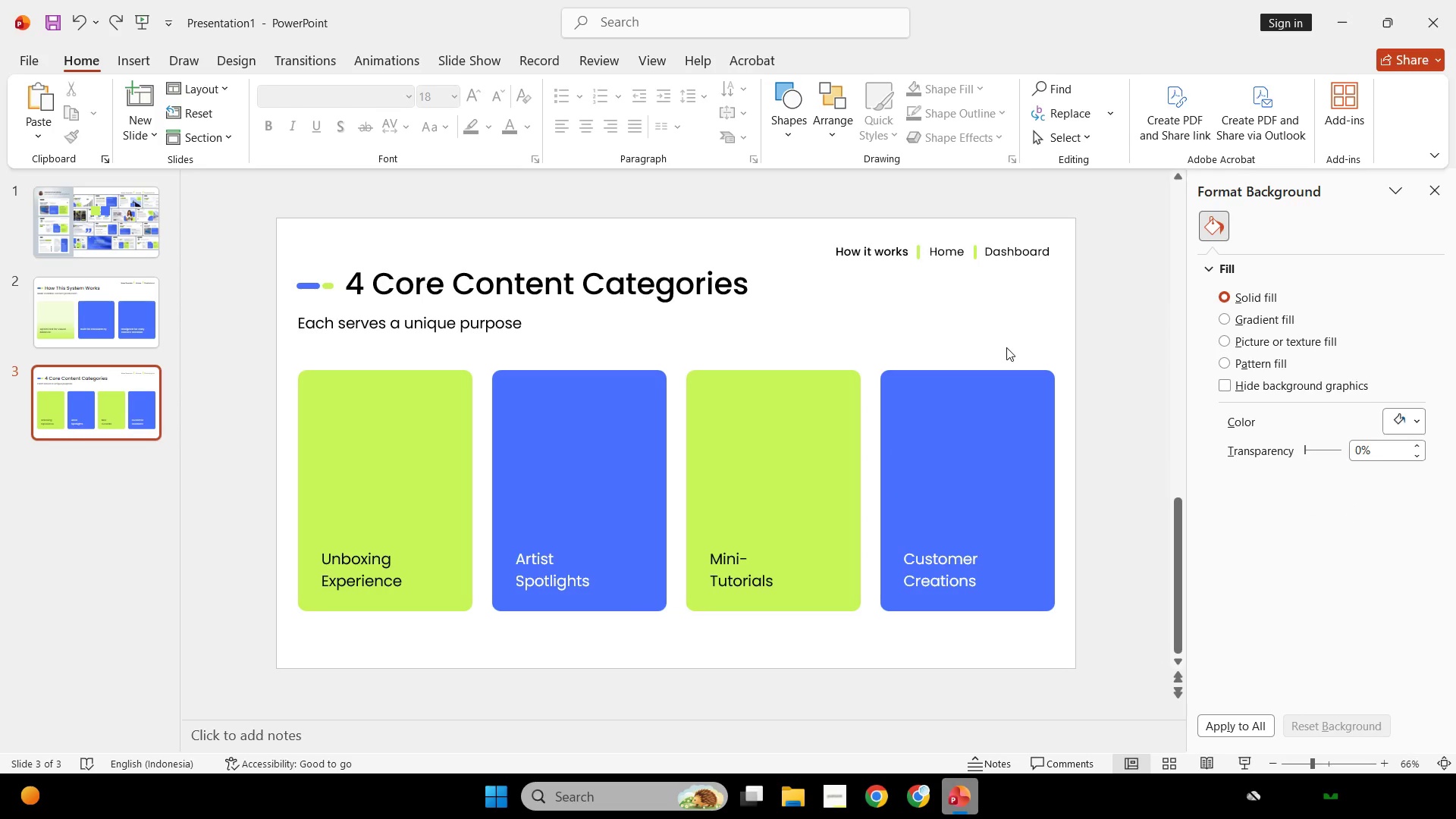 
scroll: coordinate [1004, 344], scroll_direction: none, amount: 0.0
 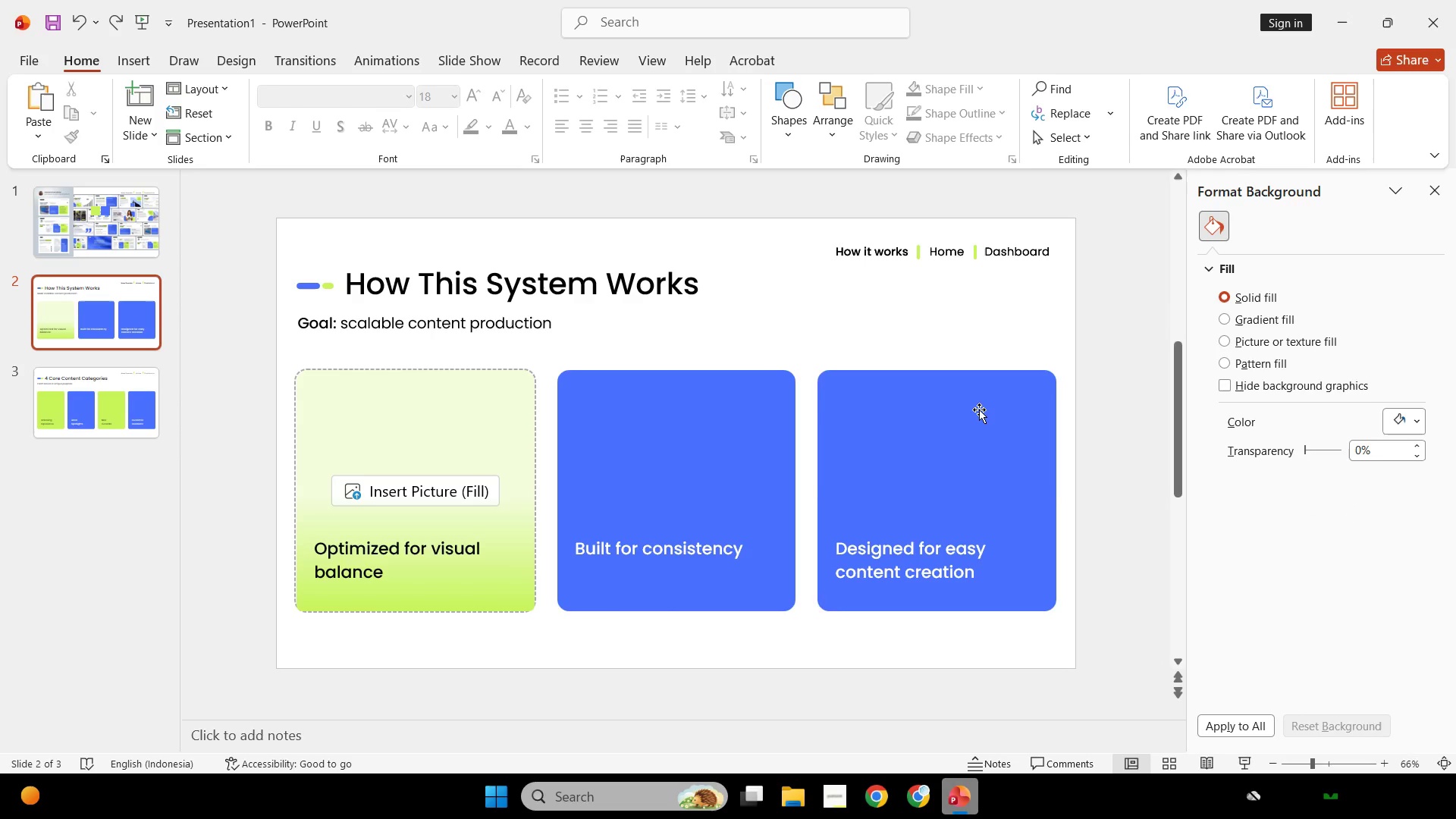 
left_click([979, 410])
 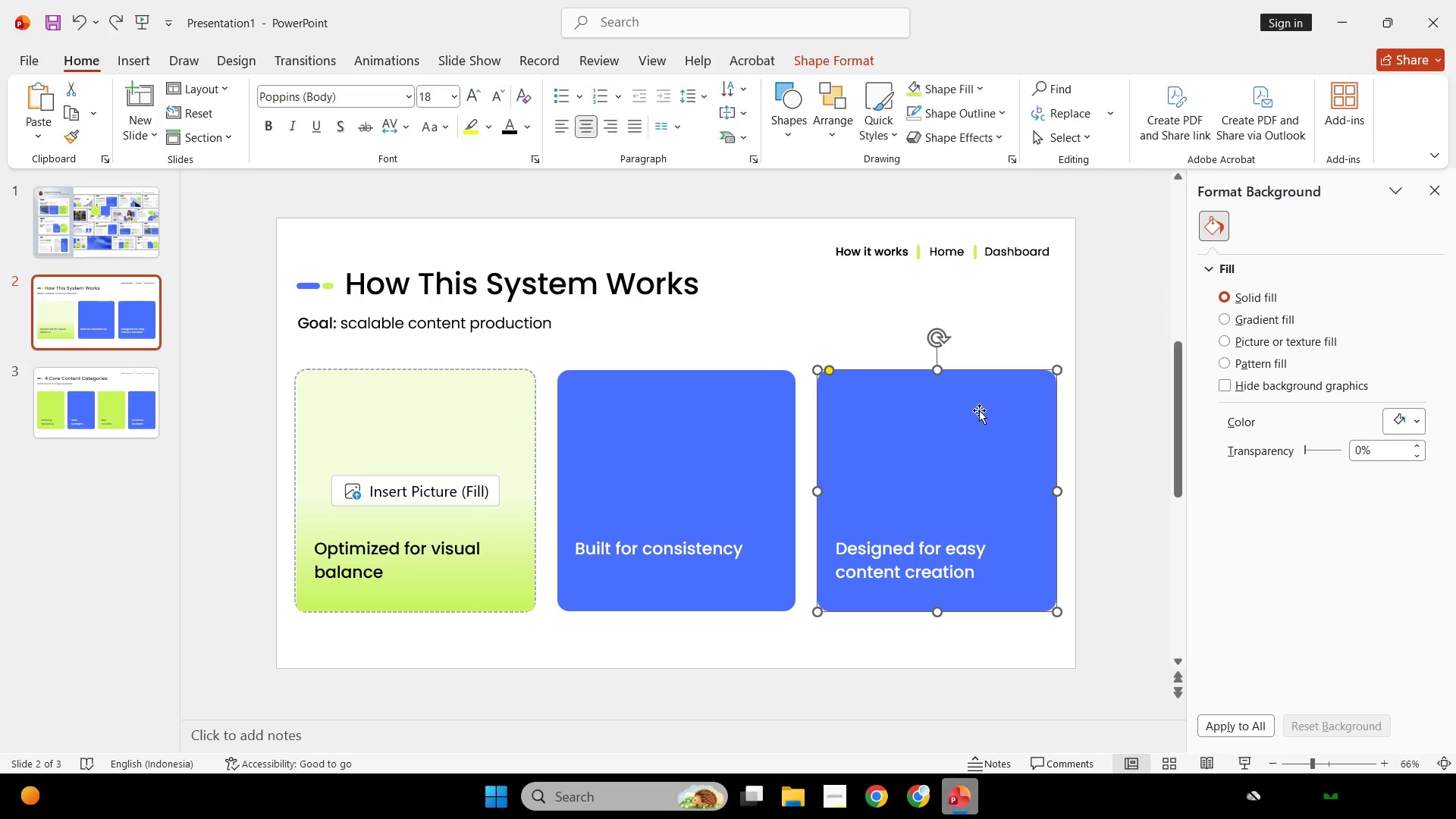 
key(Control+C)
 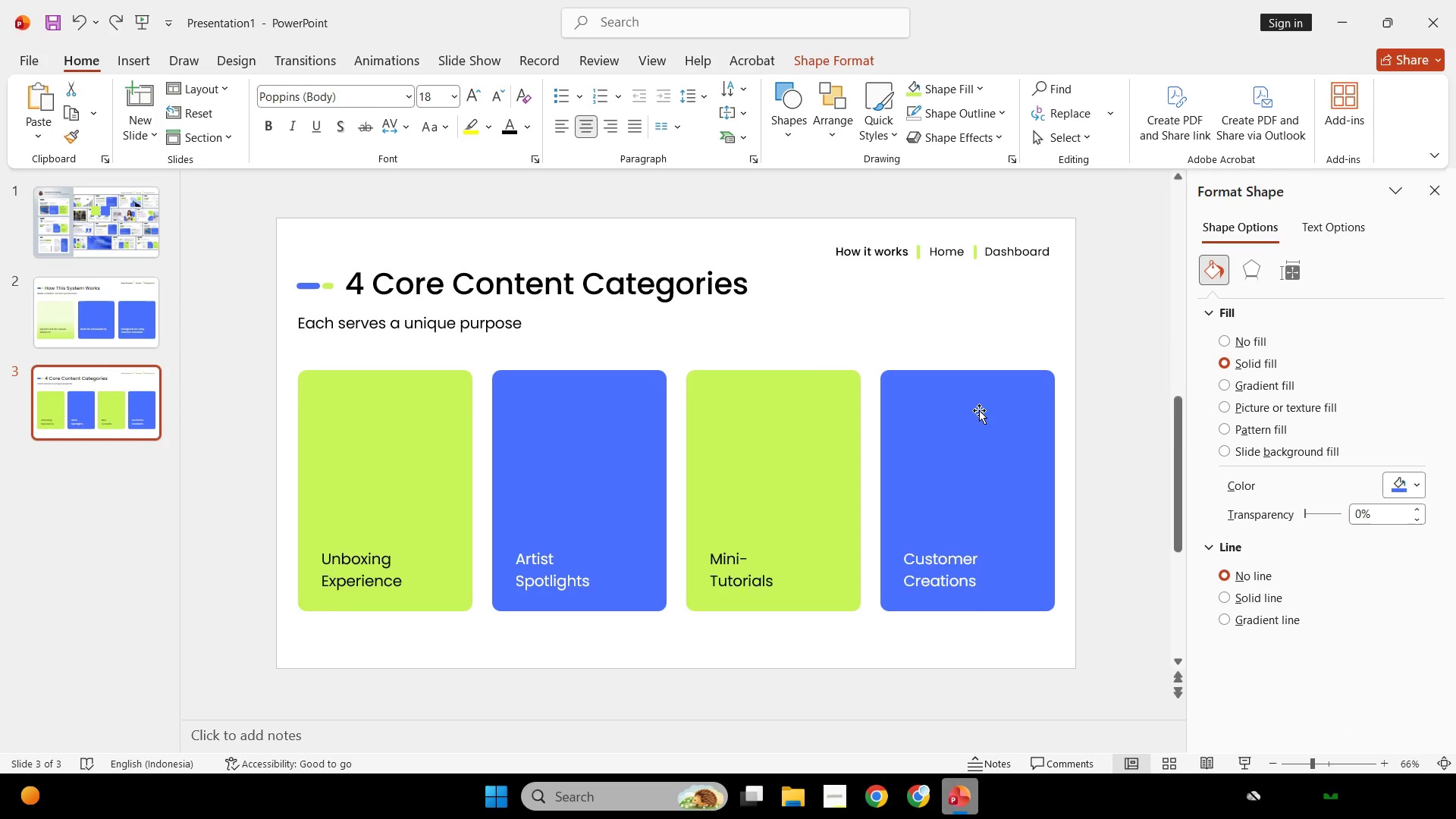 
key(Control+ControlLeft)
 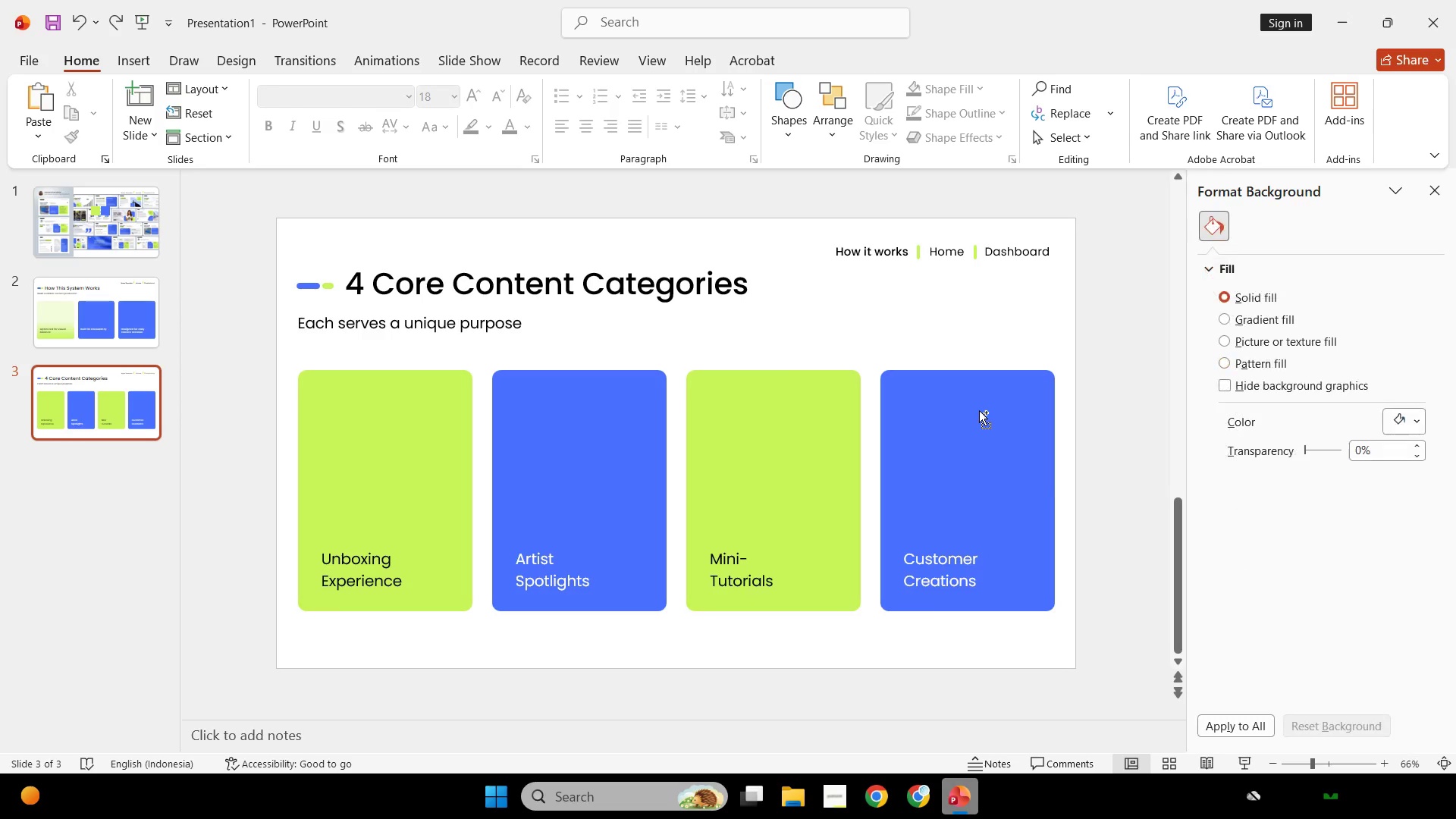 
key(Control+V)
 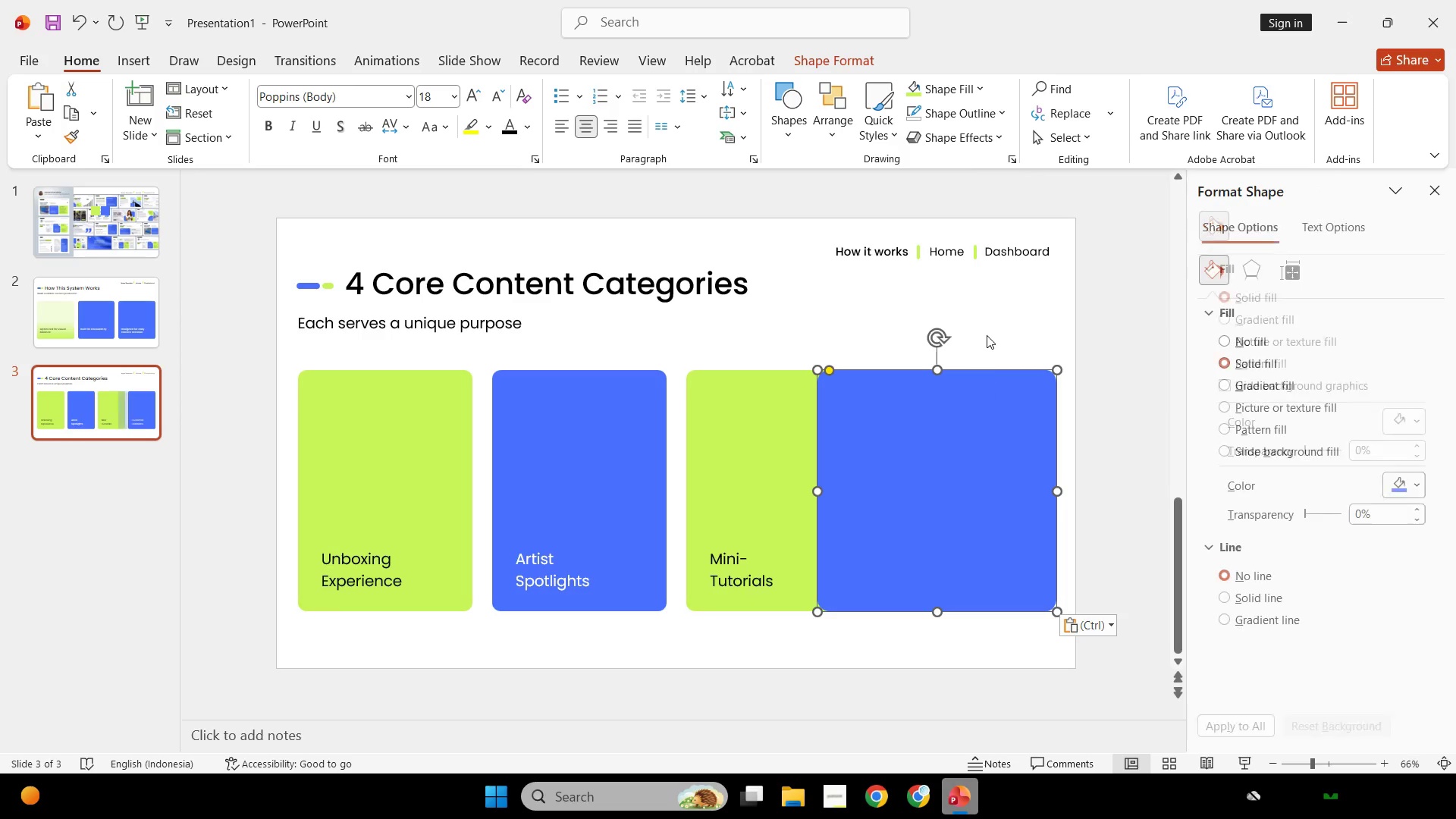 
scroll: coordinate [979, 410], scroll_direction: none, amount: 0.0
 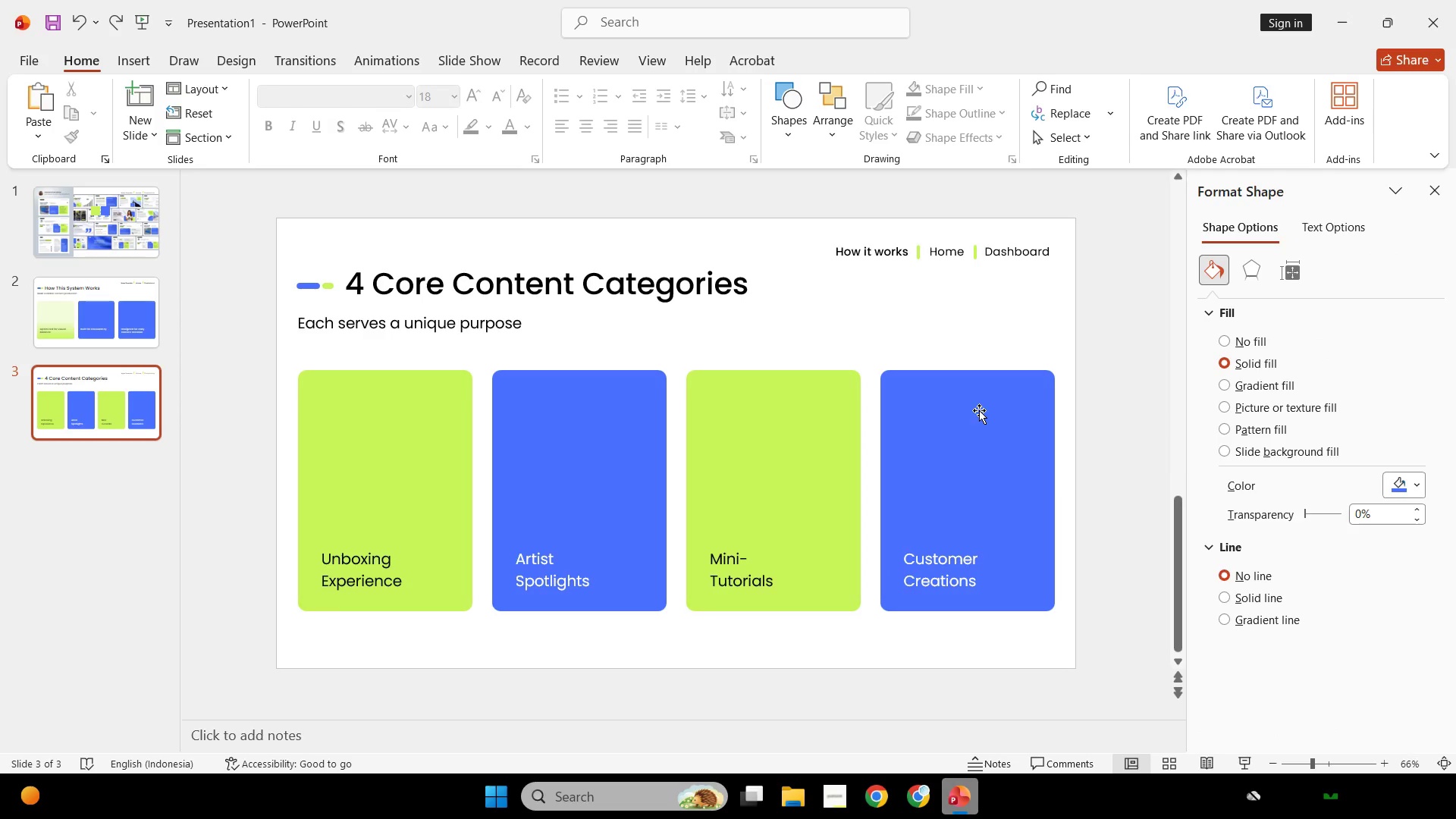 
left_click([987, 334])
 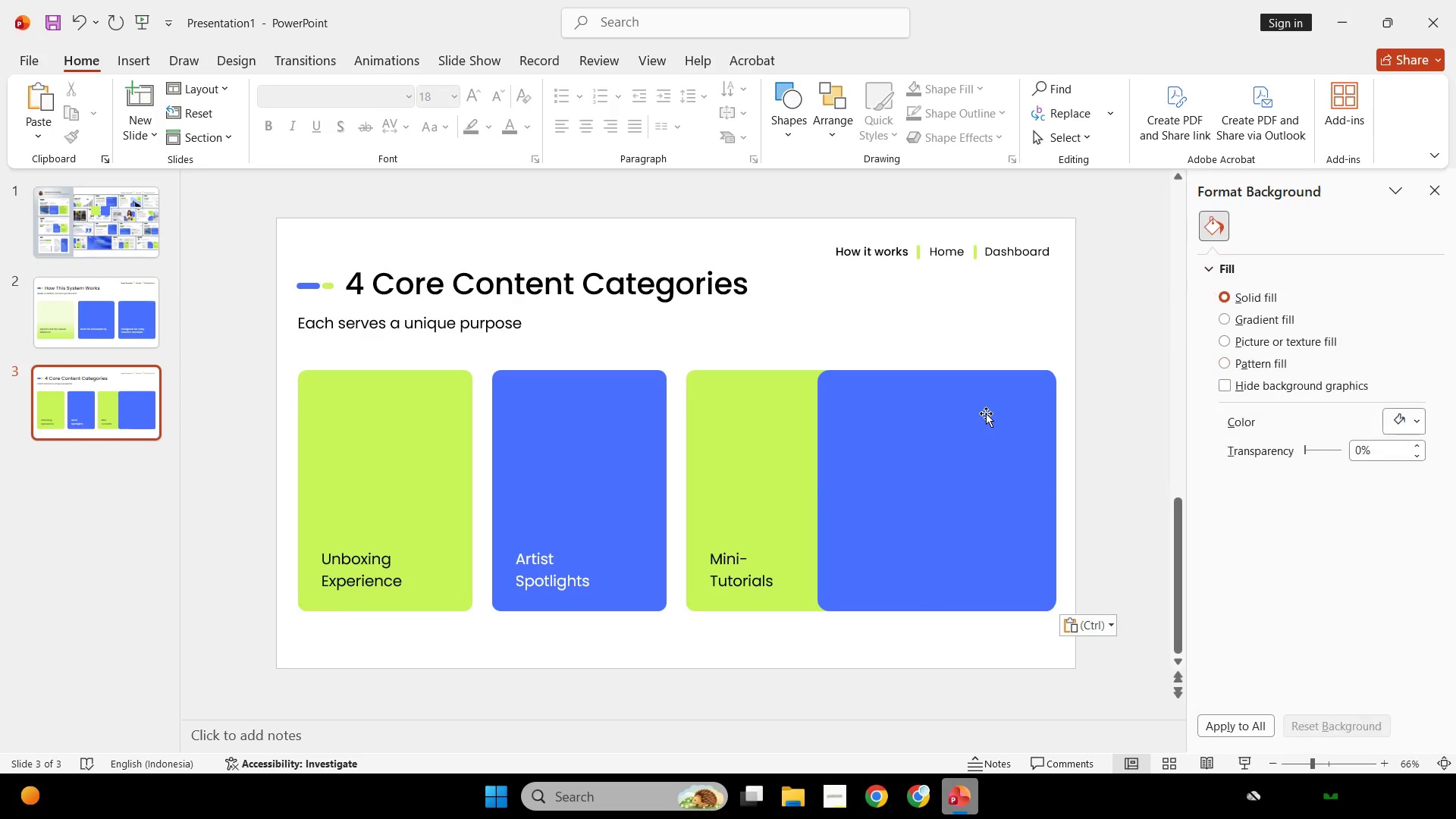 
left_click_drag(start_coordinate=[986, 413], to_coordinate=[965, 412])
 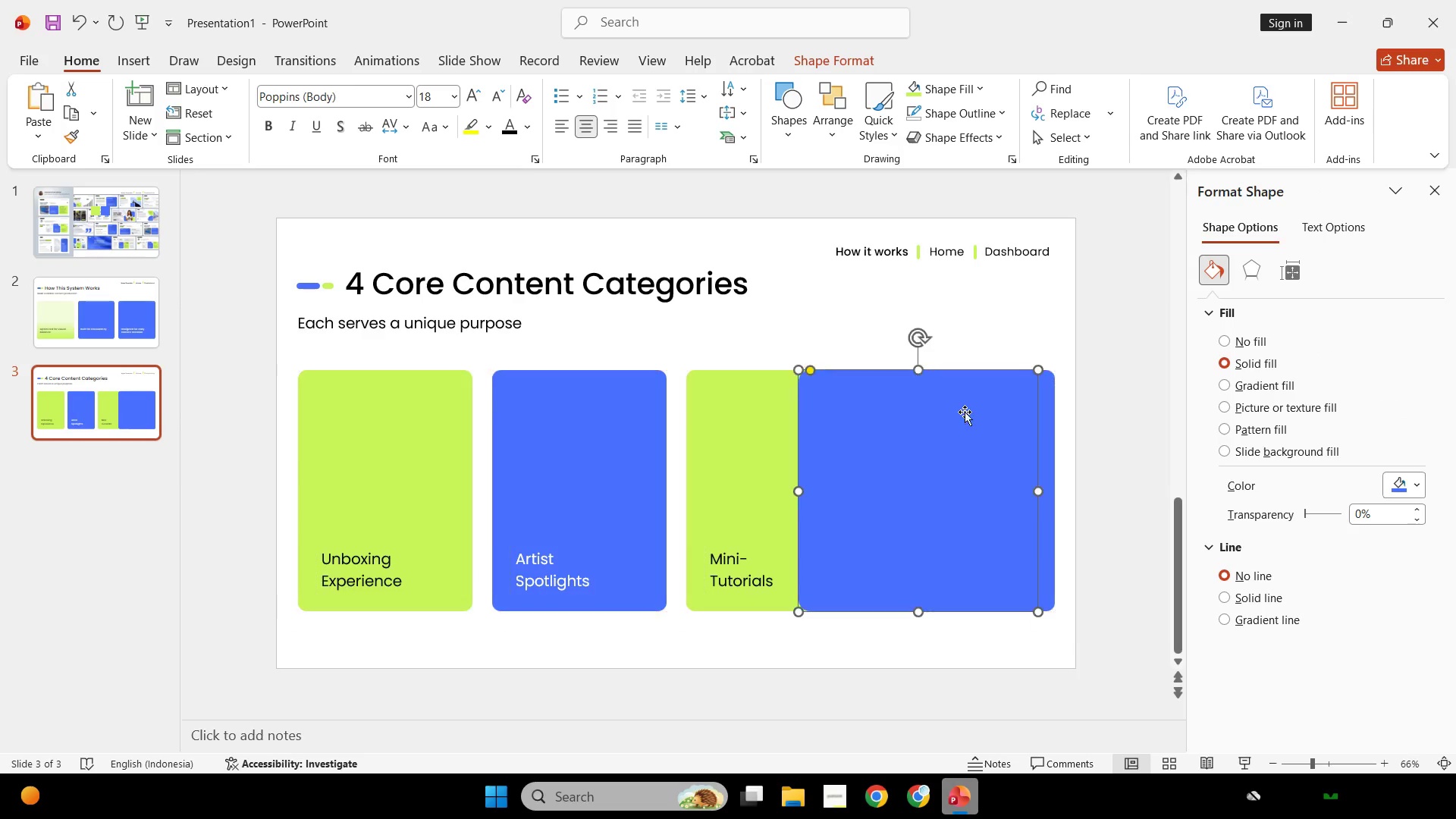 
key(Control+Z)
 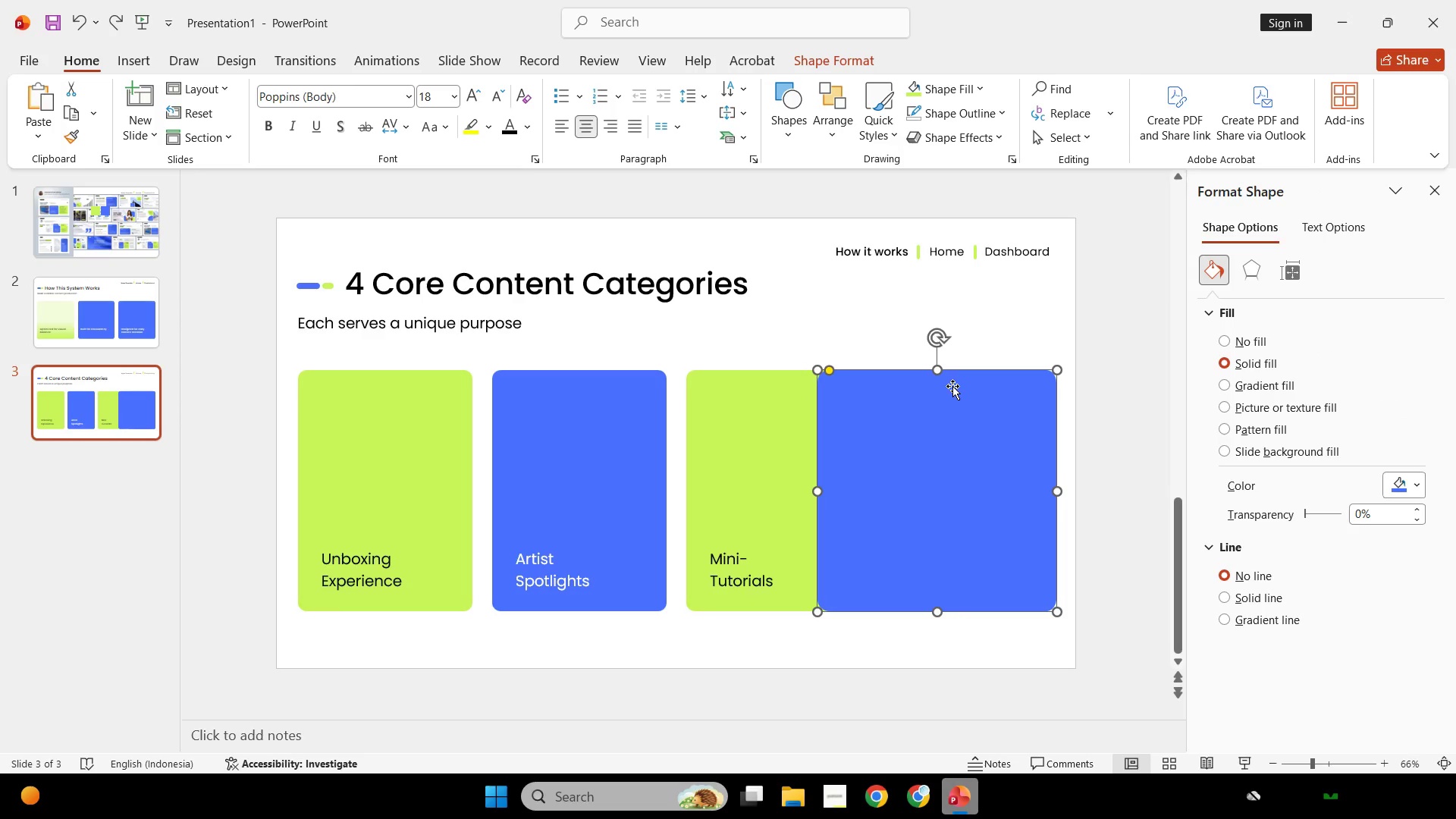 
key(Backspace)
 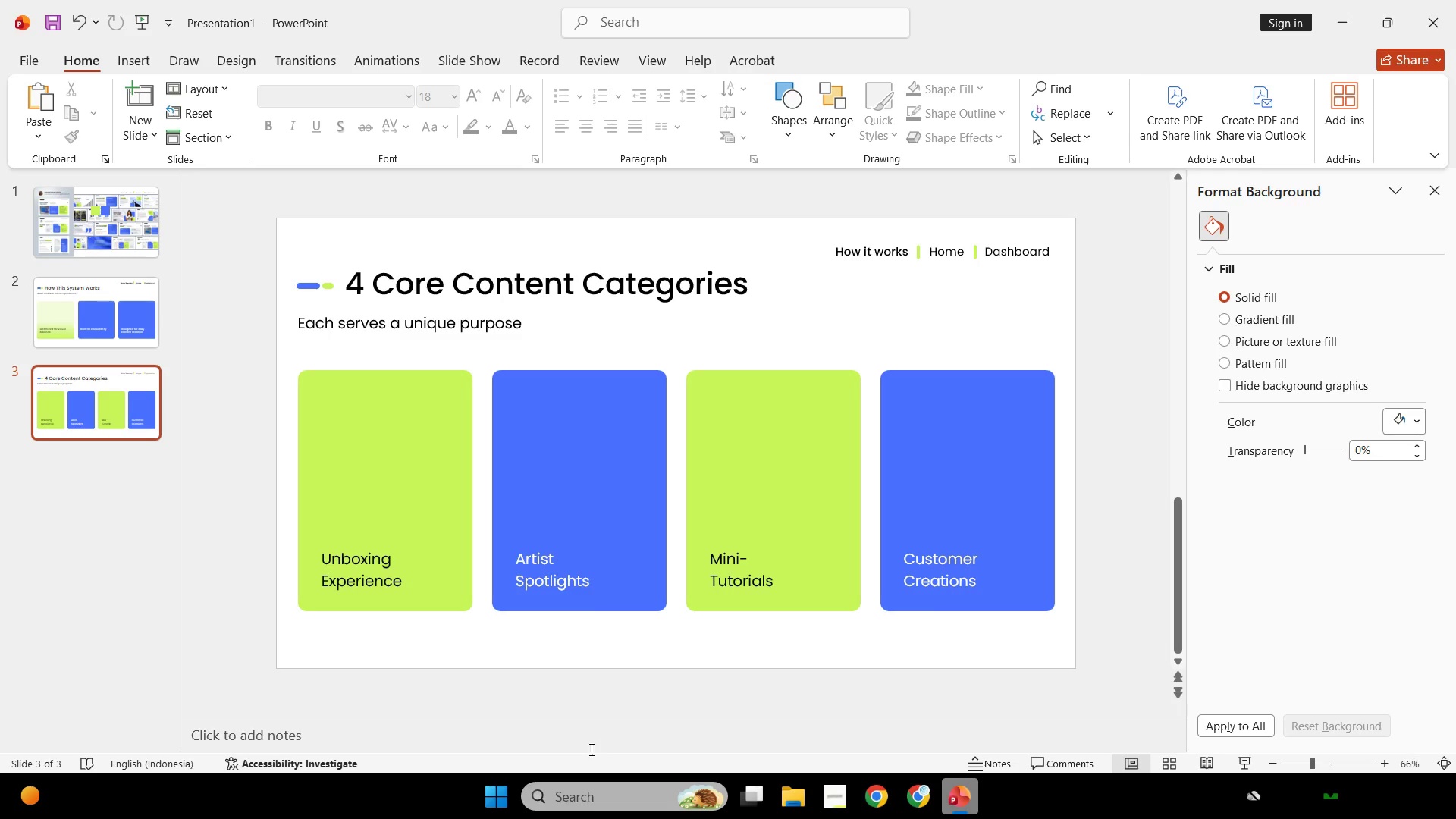 
wait(12.7)
 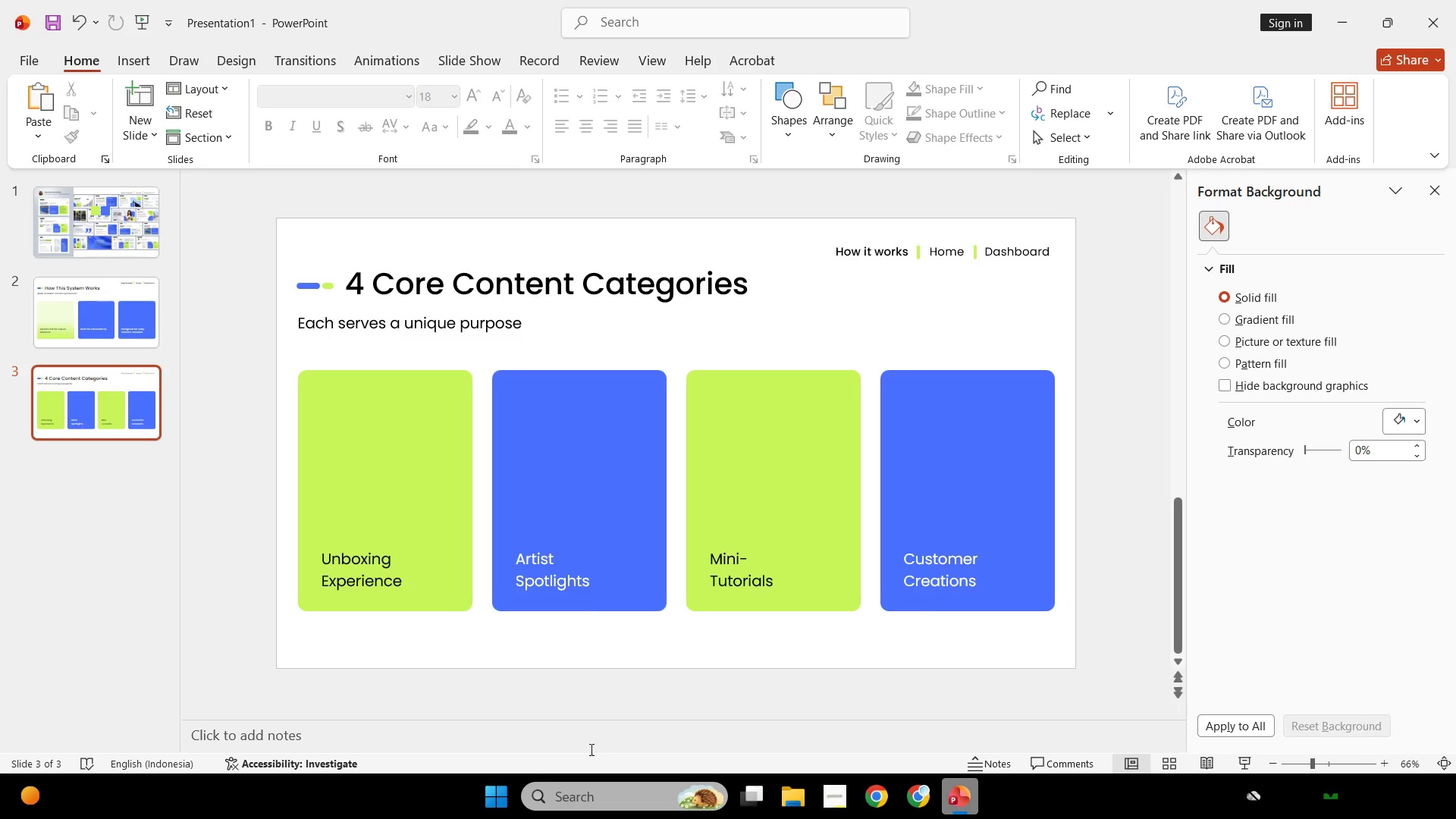 
left_click([827, 808])